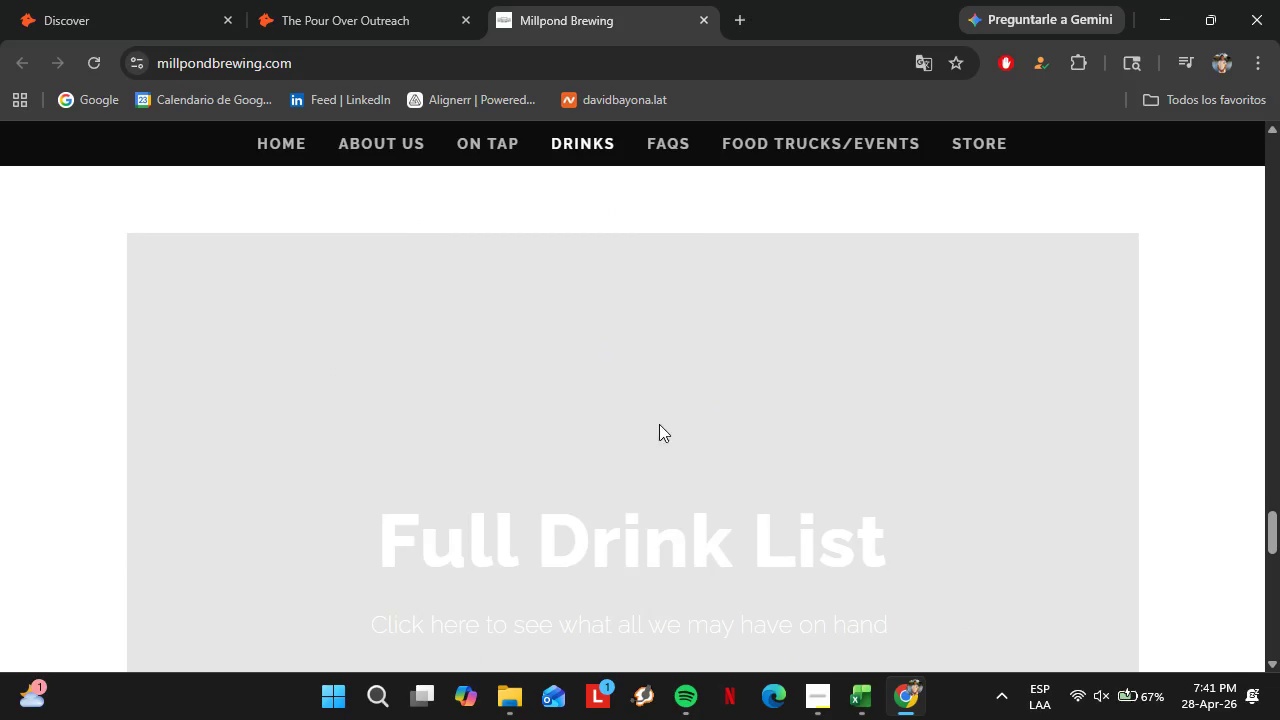 
wait(5.27)
 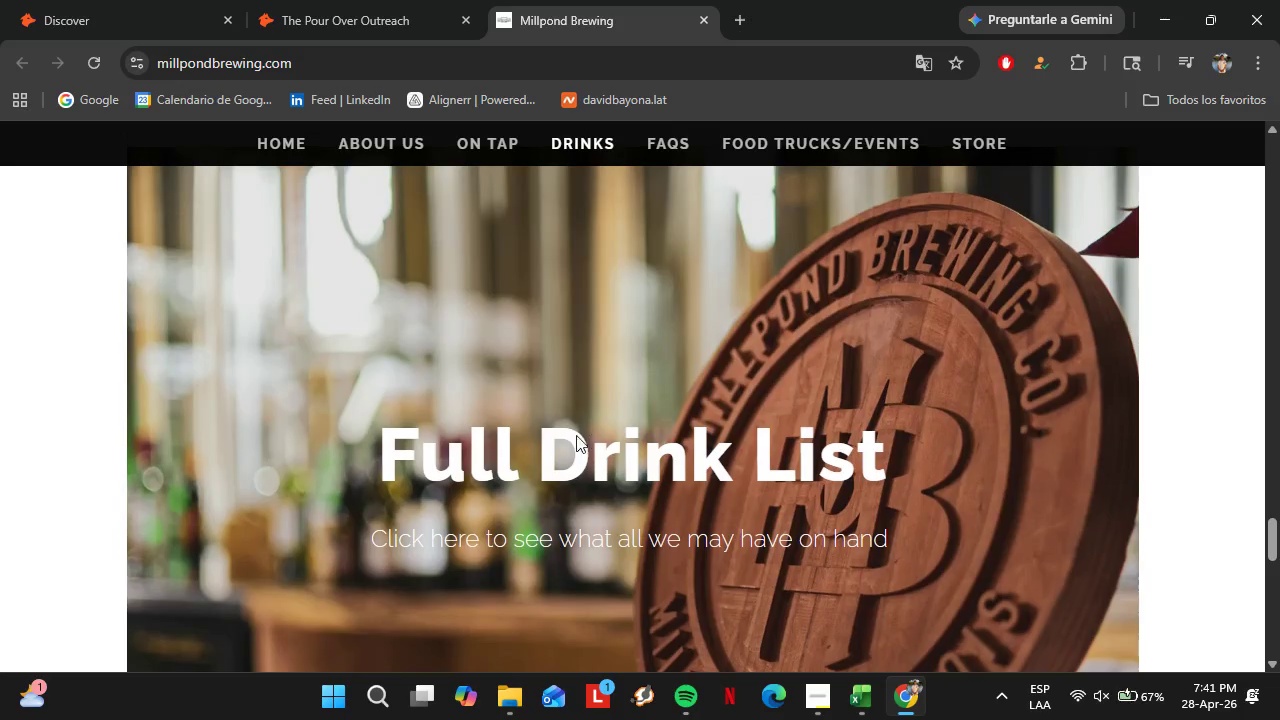 
left_click([562, 547])
 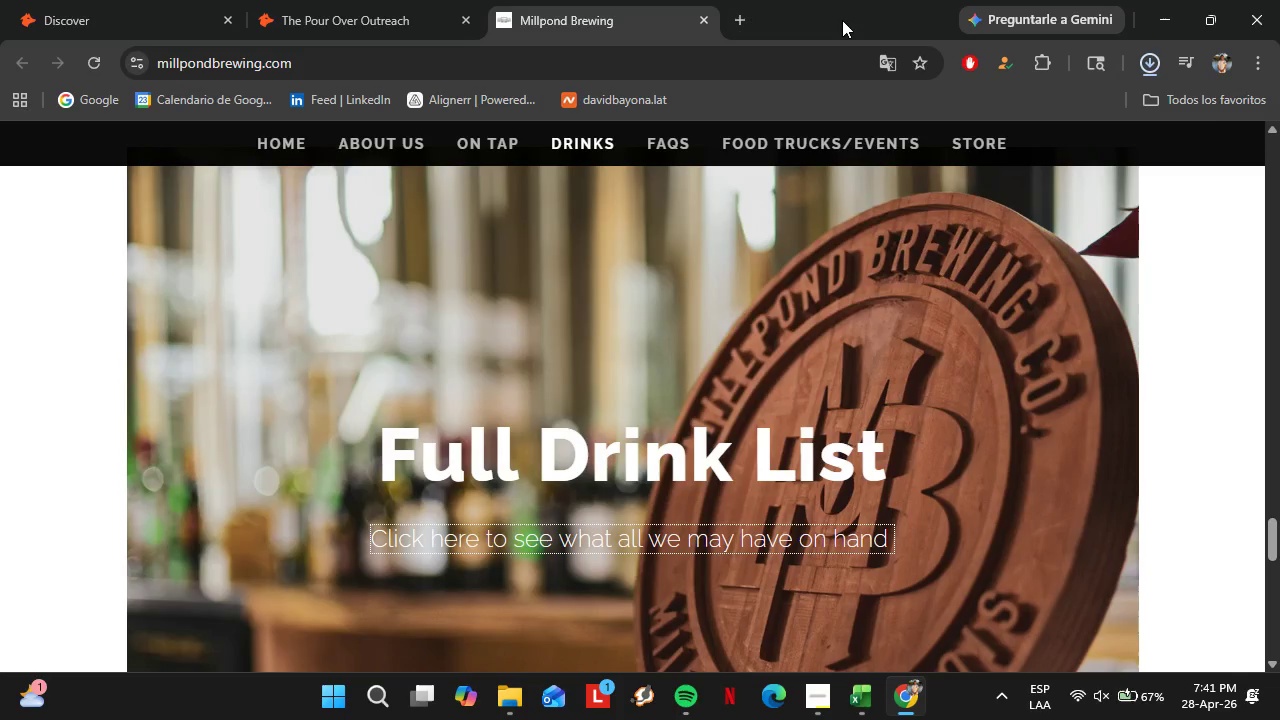 
scroll: coordinate [591, 432], scroll_direction: down, amount: 2.0
 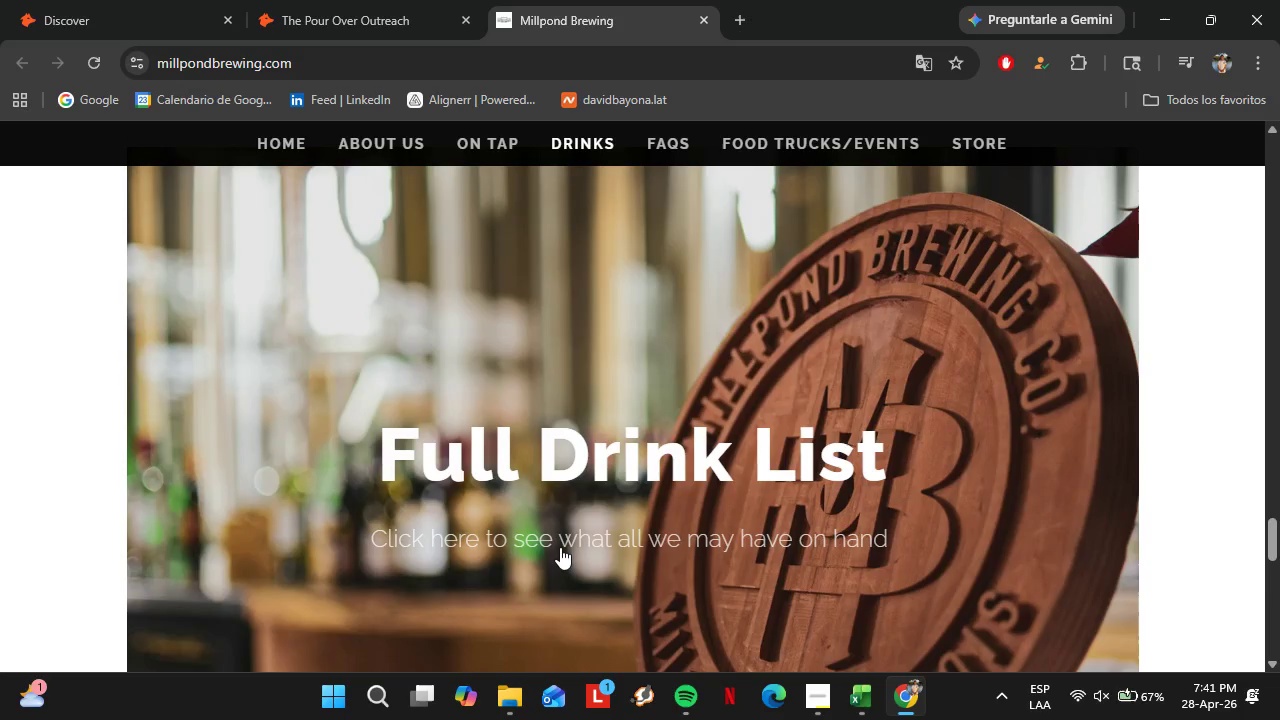 
left_click([1150, 67])
 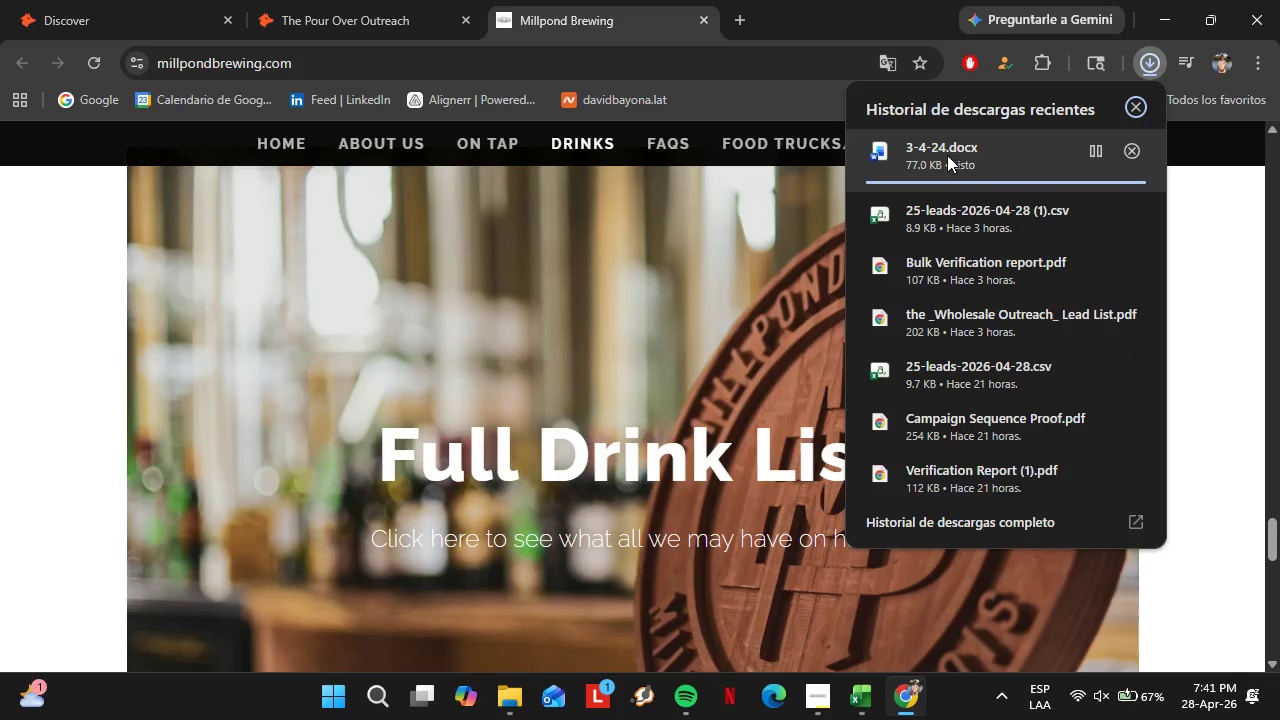 
left_click([945, 154])
 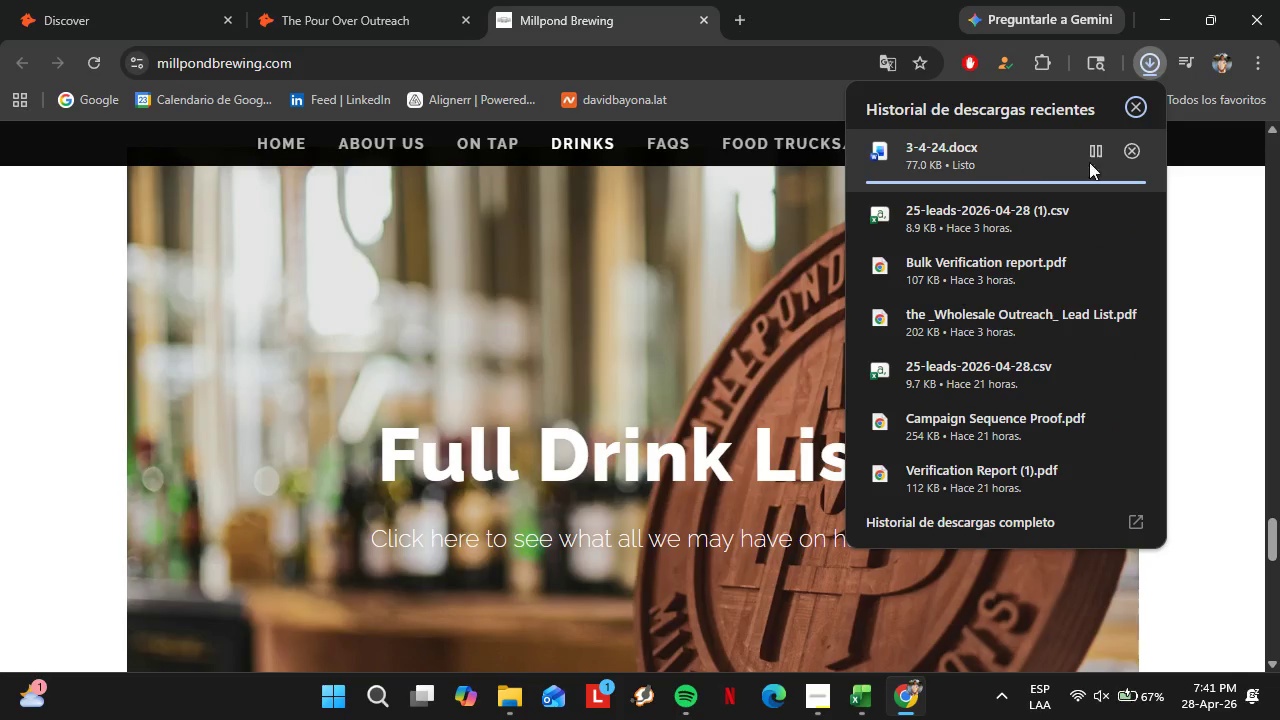 
left_click([1128, 154])
 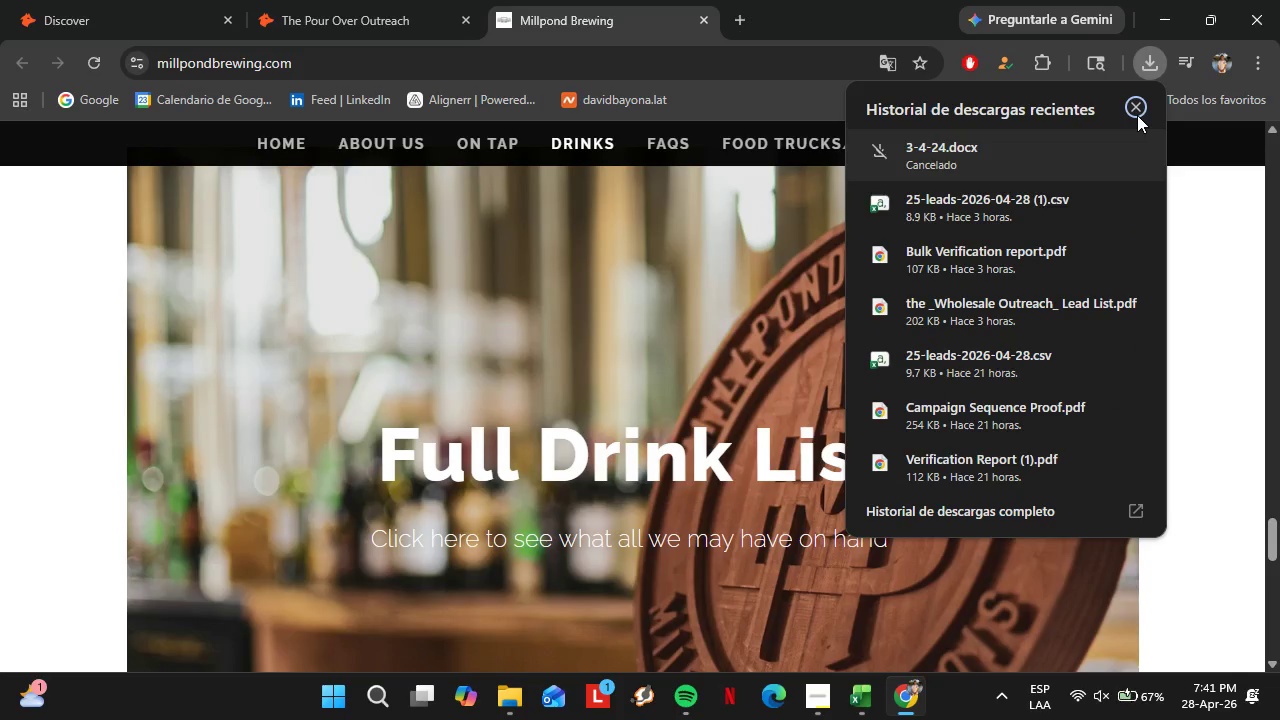 
left_click([1137, 115])
 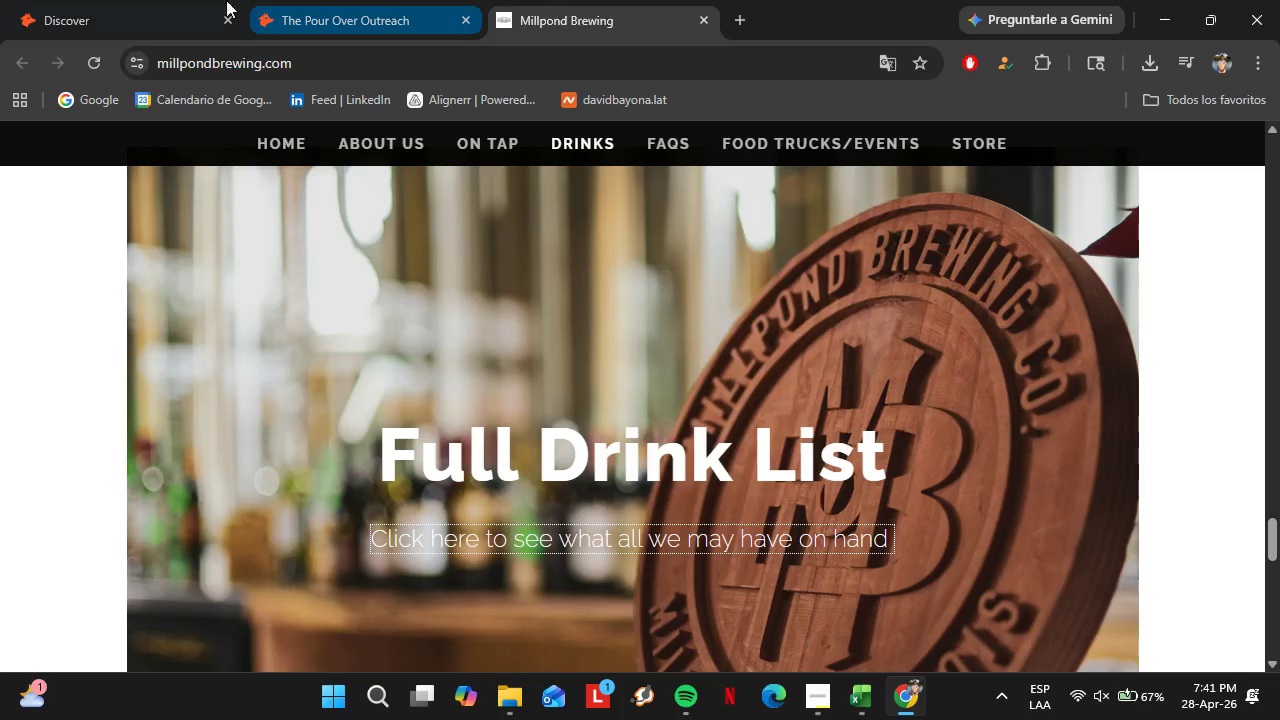 
left_click([154, 0])
 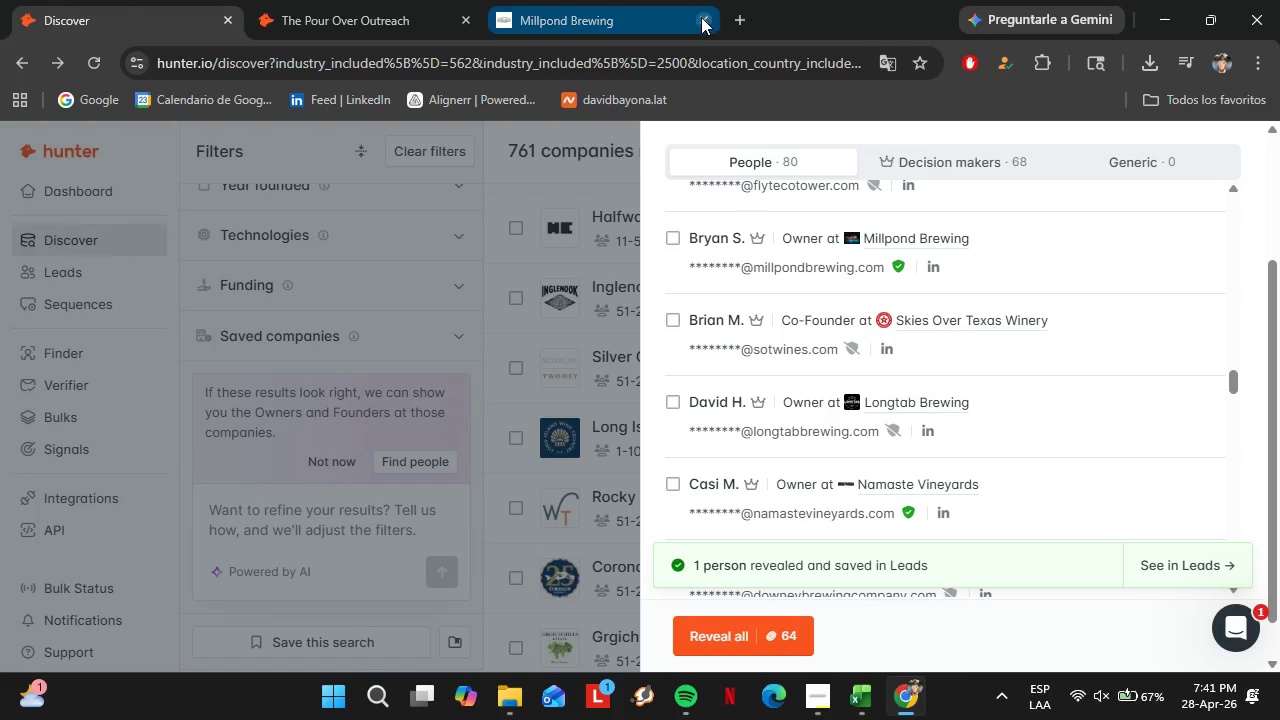 
left_click([705, 17])
 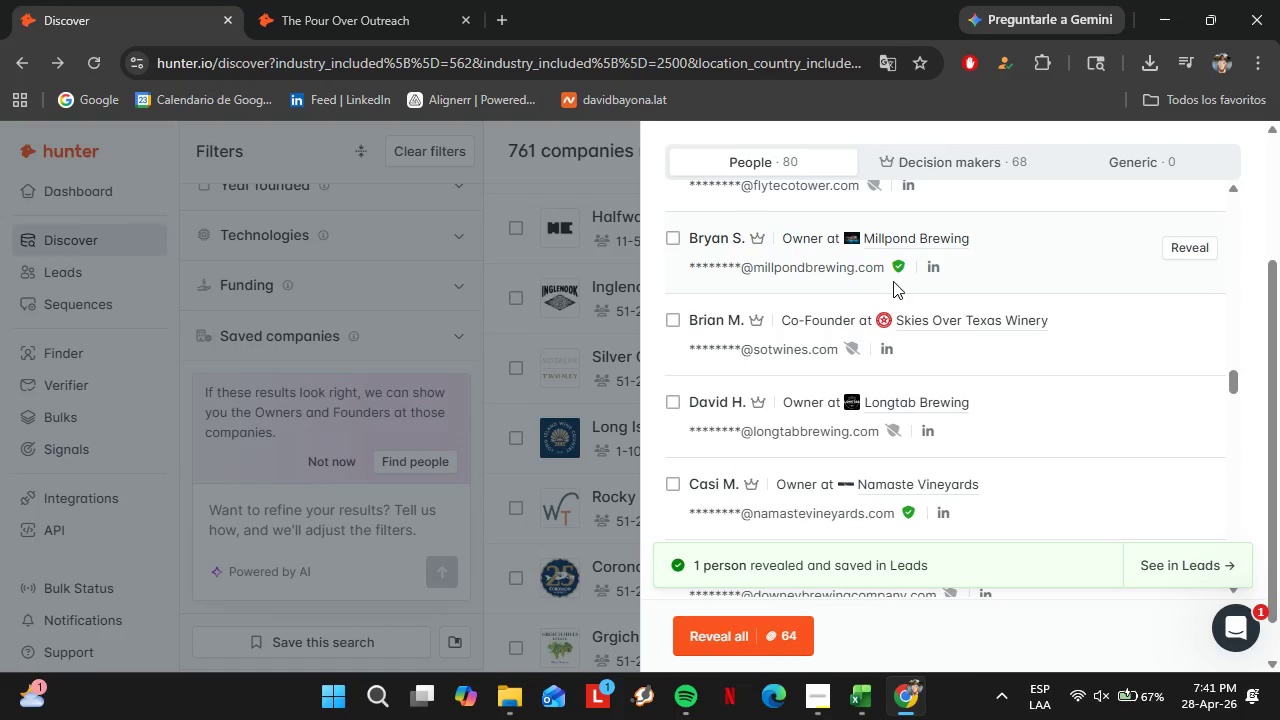 
left_click([914, 205])
 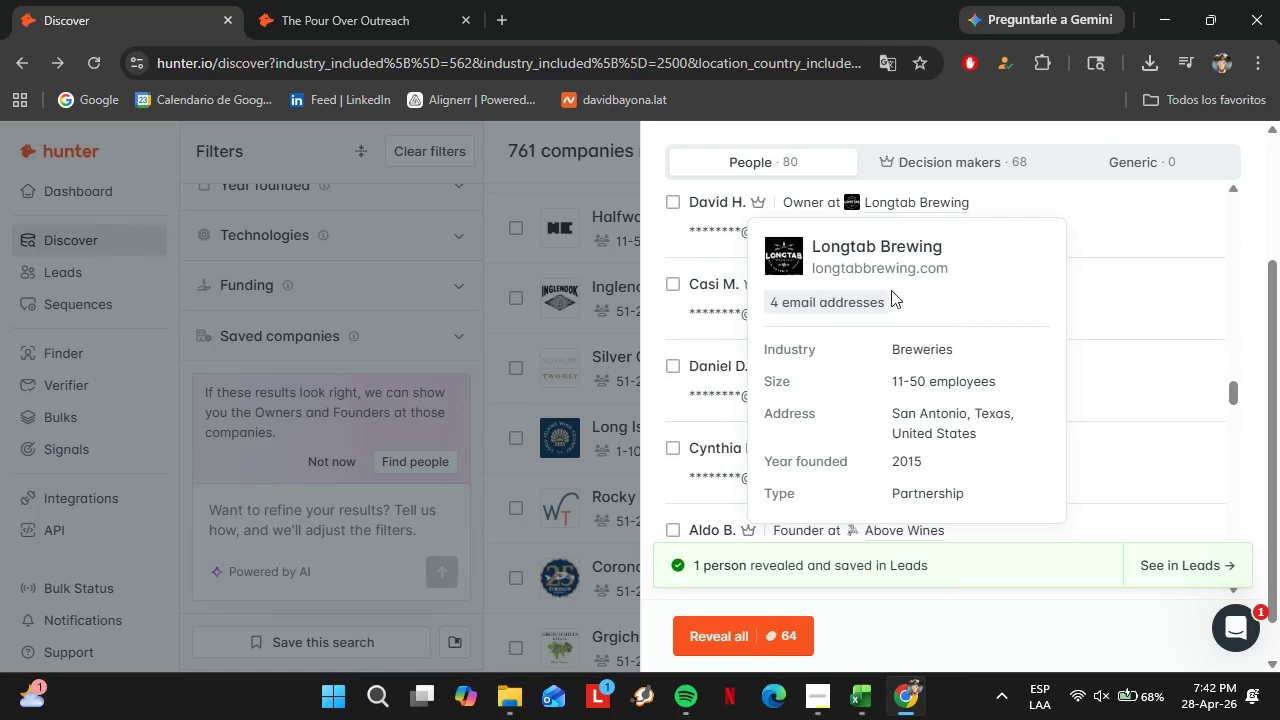 
scroll: coordinate [992, 298], scroll_direction: down, amount: 1.0
 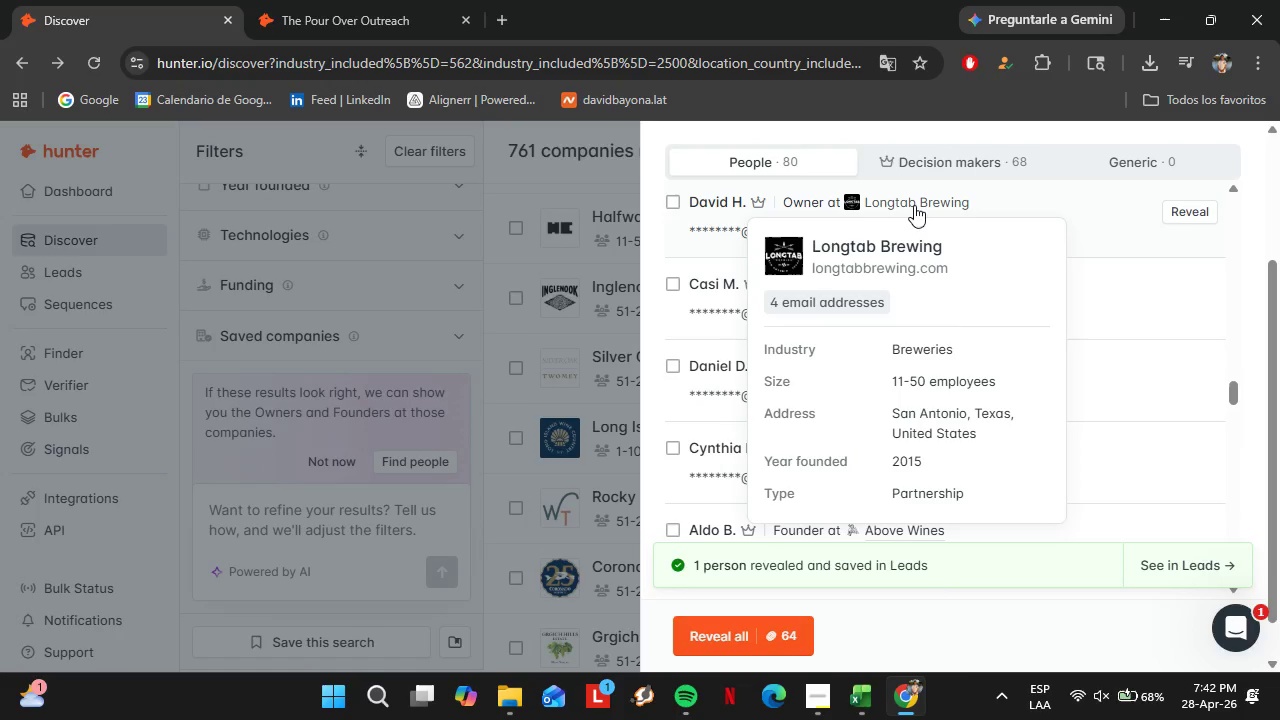 
left_click([863, 272])
 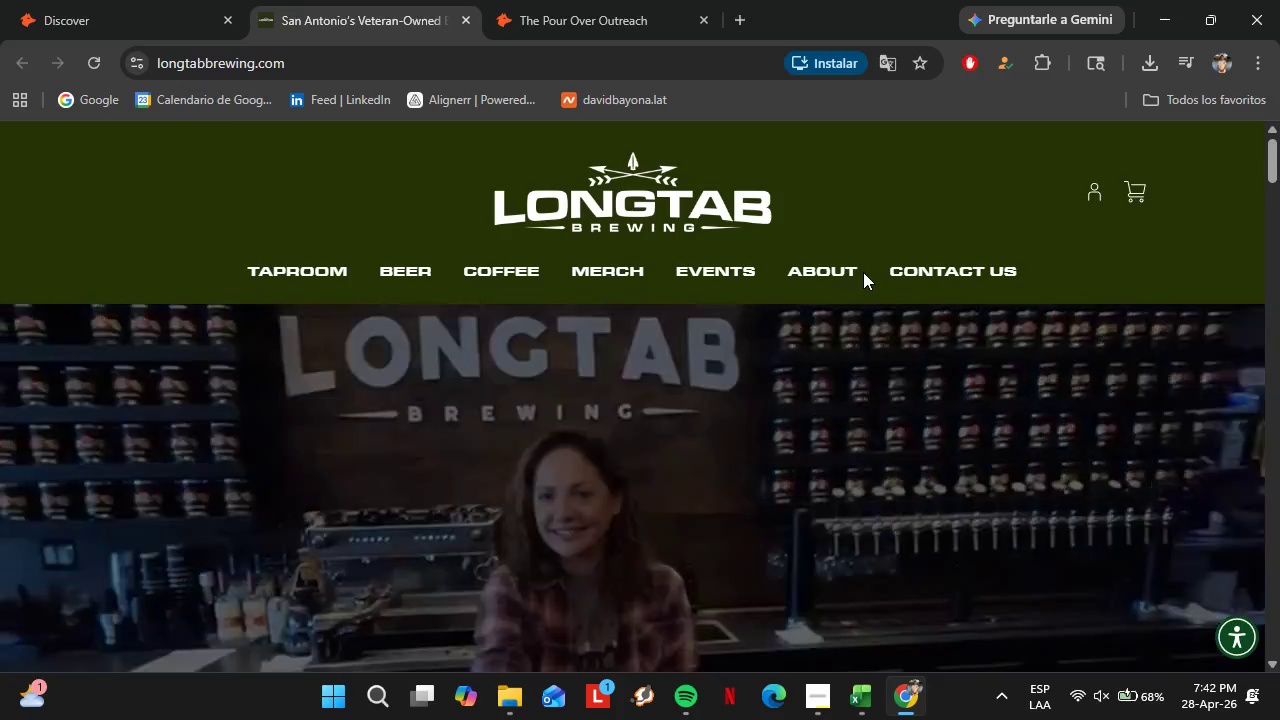 
wait(38.31)
 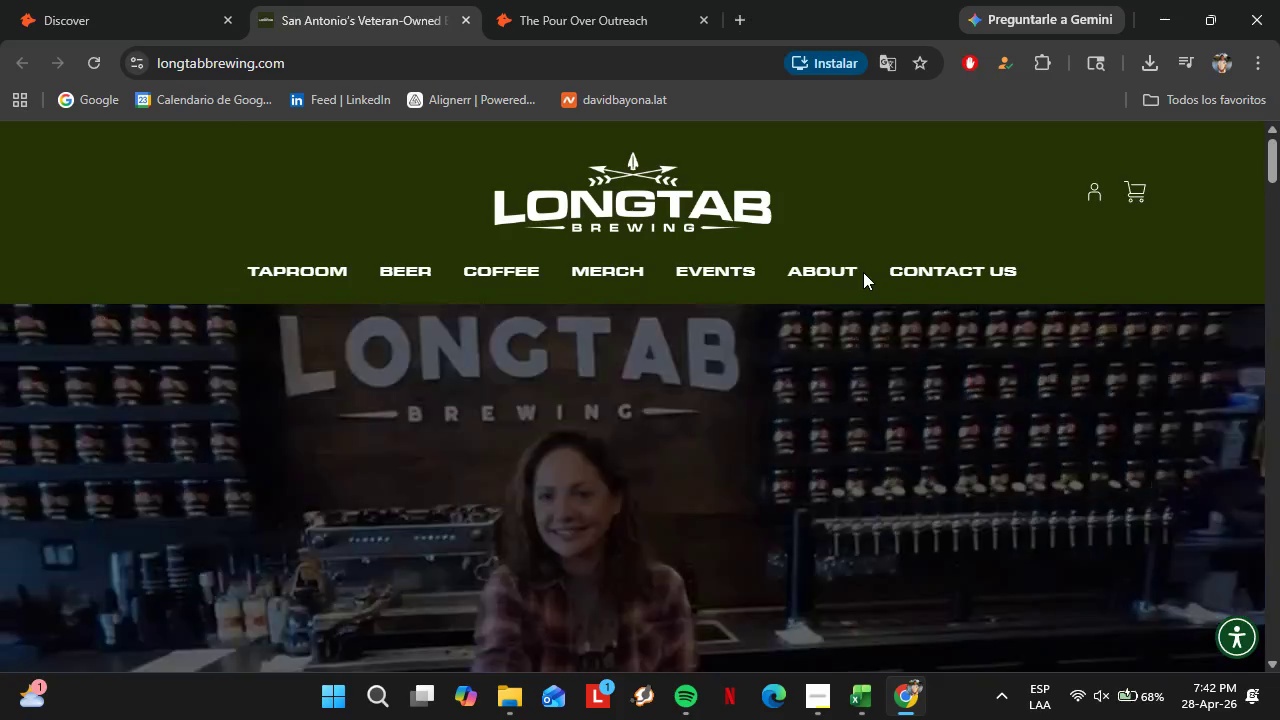 
scroll: coordinate [789, 468], scroll_direction: down, amount: 3.0
 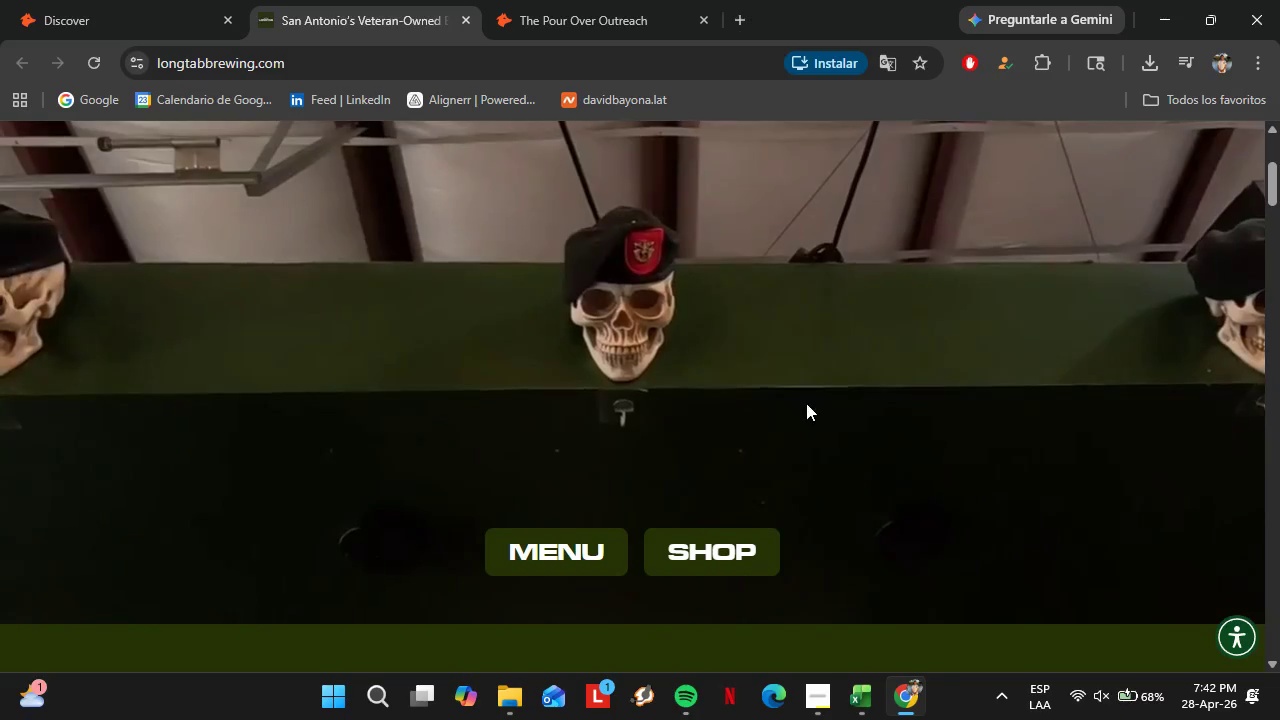 
scroll: coordinate [956, 399], scroll_direction: up, amount: 3.0
 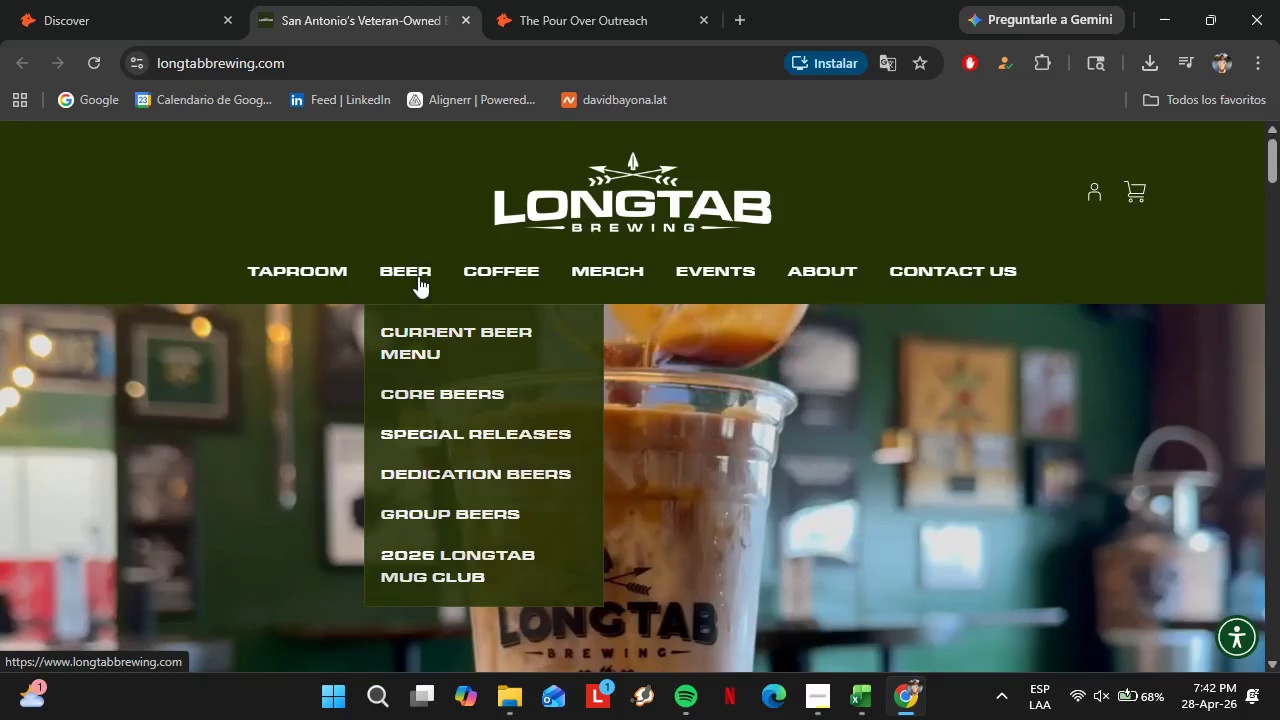 
wait(17.11)
 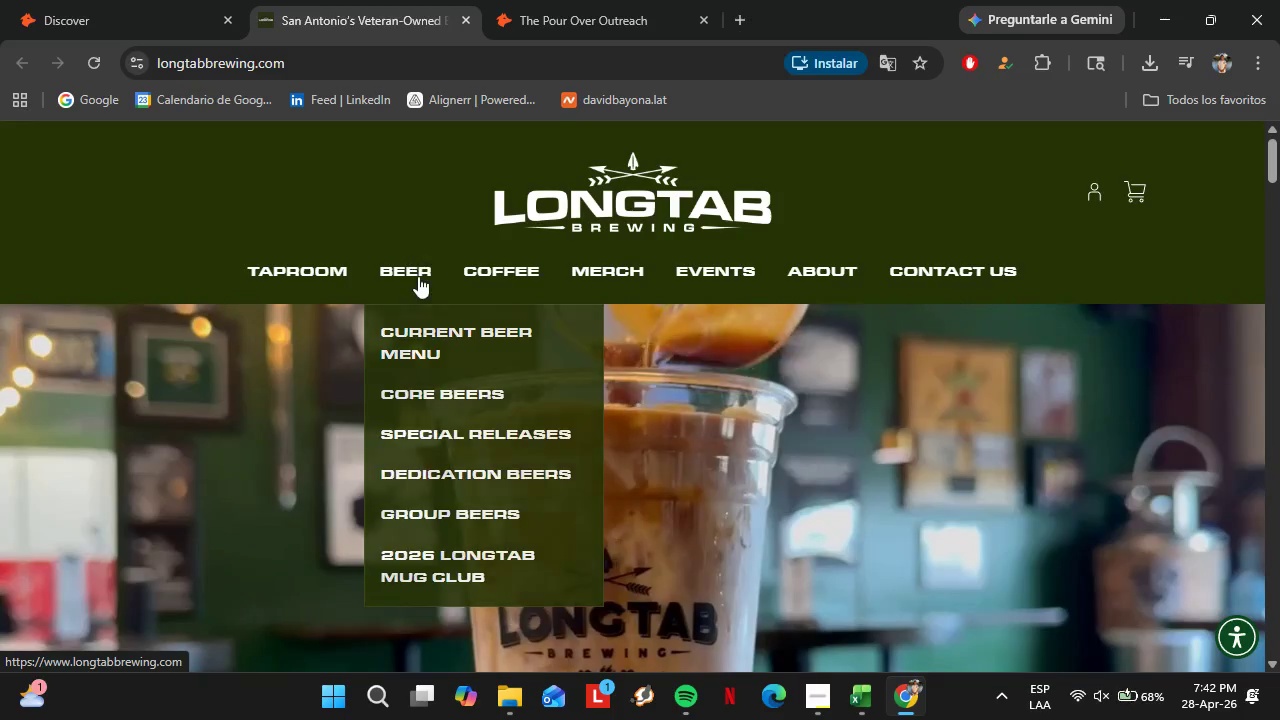 
left_click([425, 333])
 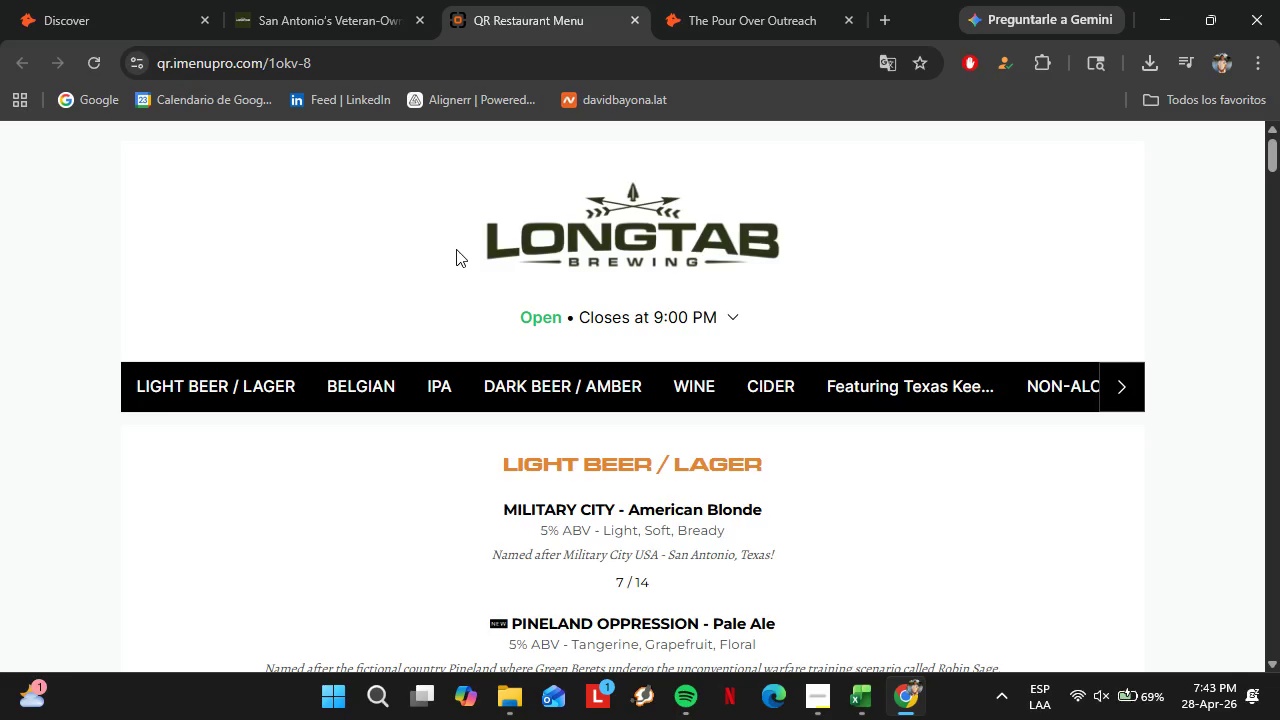 
wait(55.61)
 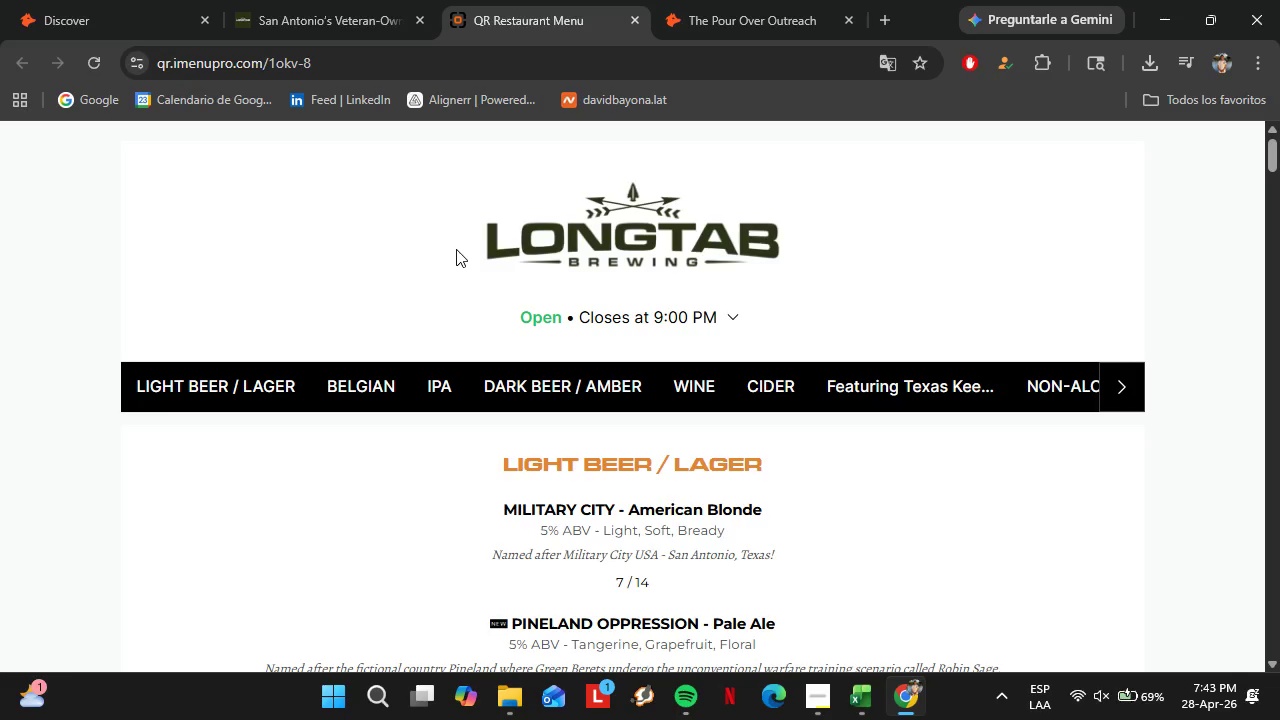 
scroll: coordinate [697, 347], scroll_direction: down, amount: 4.0
 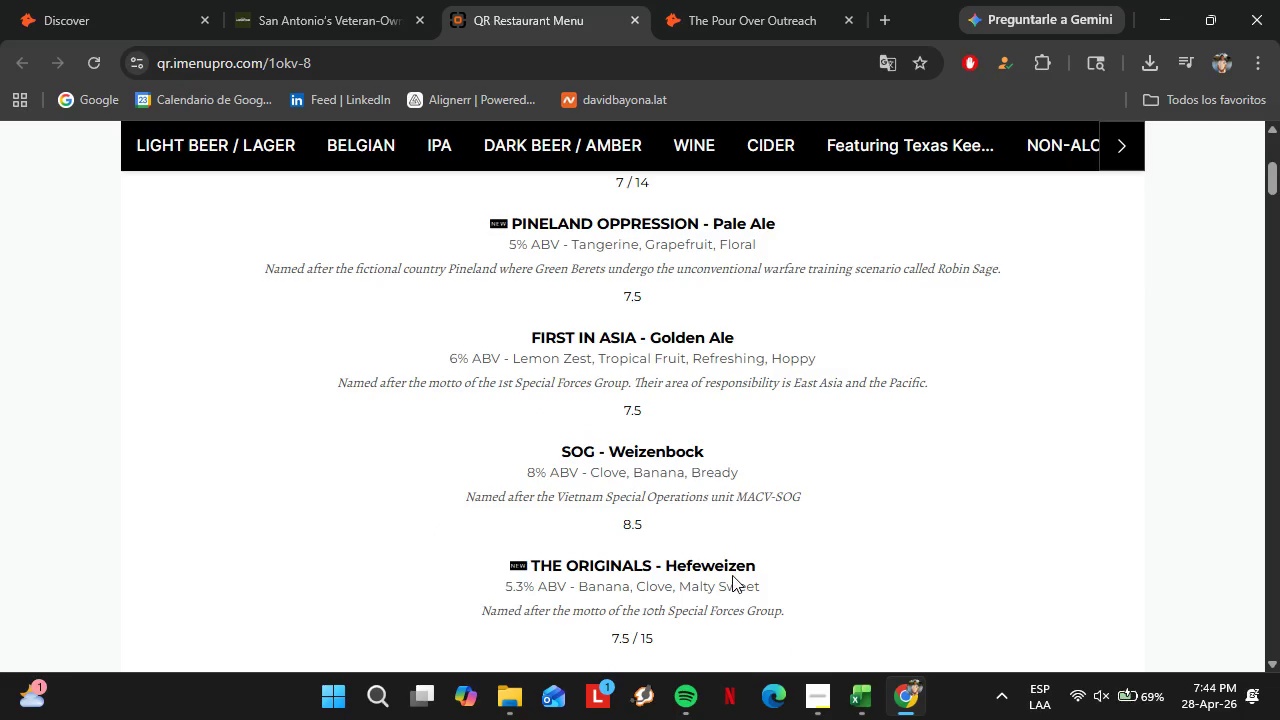 
scroll: coordinate [732, 575], scroll_direction: up, amount: 1.0
 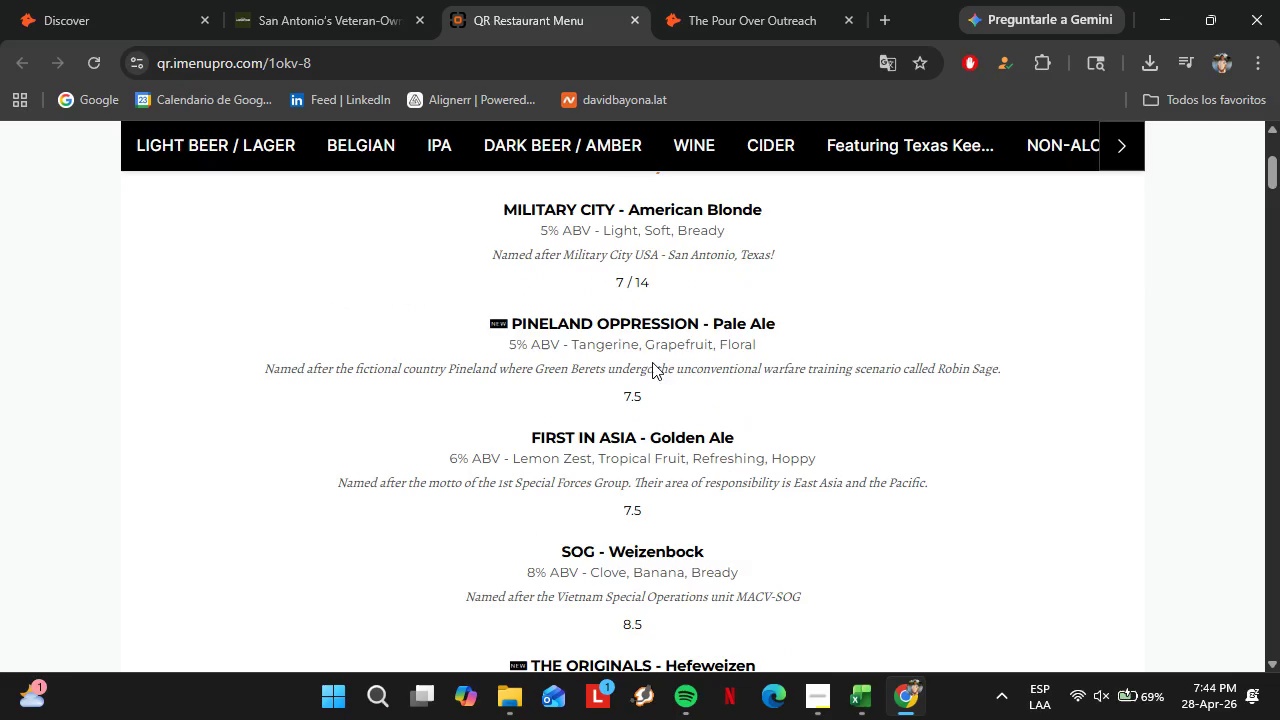 
left_click_drag(start_coordinate=[501, 309], to_coordinate=[763, 306])
 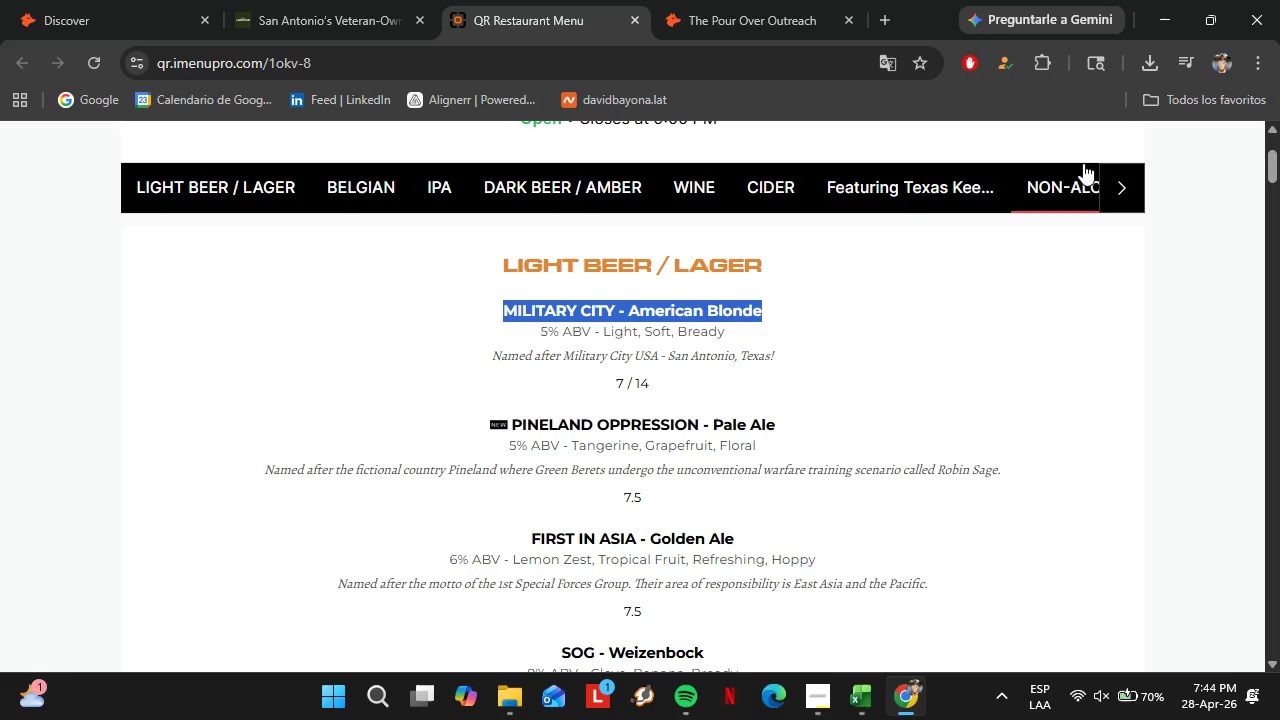 
scroll: coordinate [699, 396], scroll_direction: up, amount: 1.0
 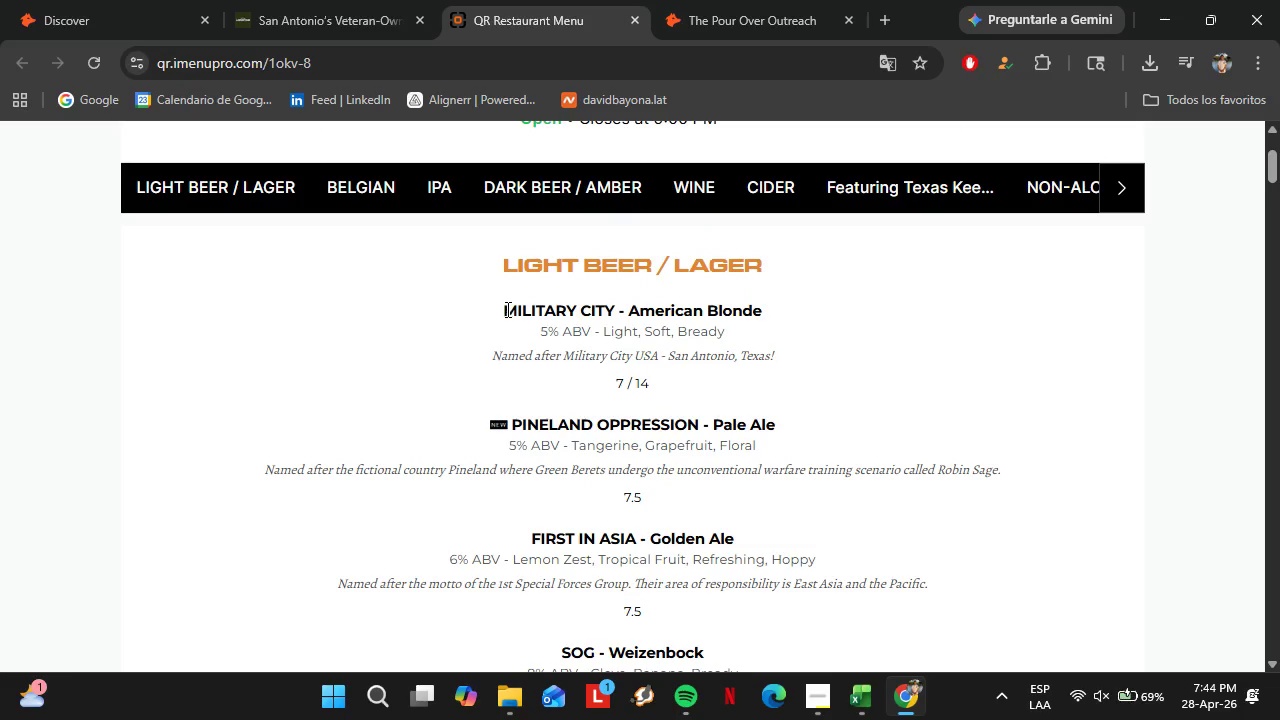 
left_click([1132, 184])
 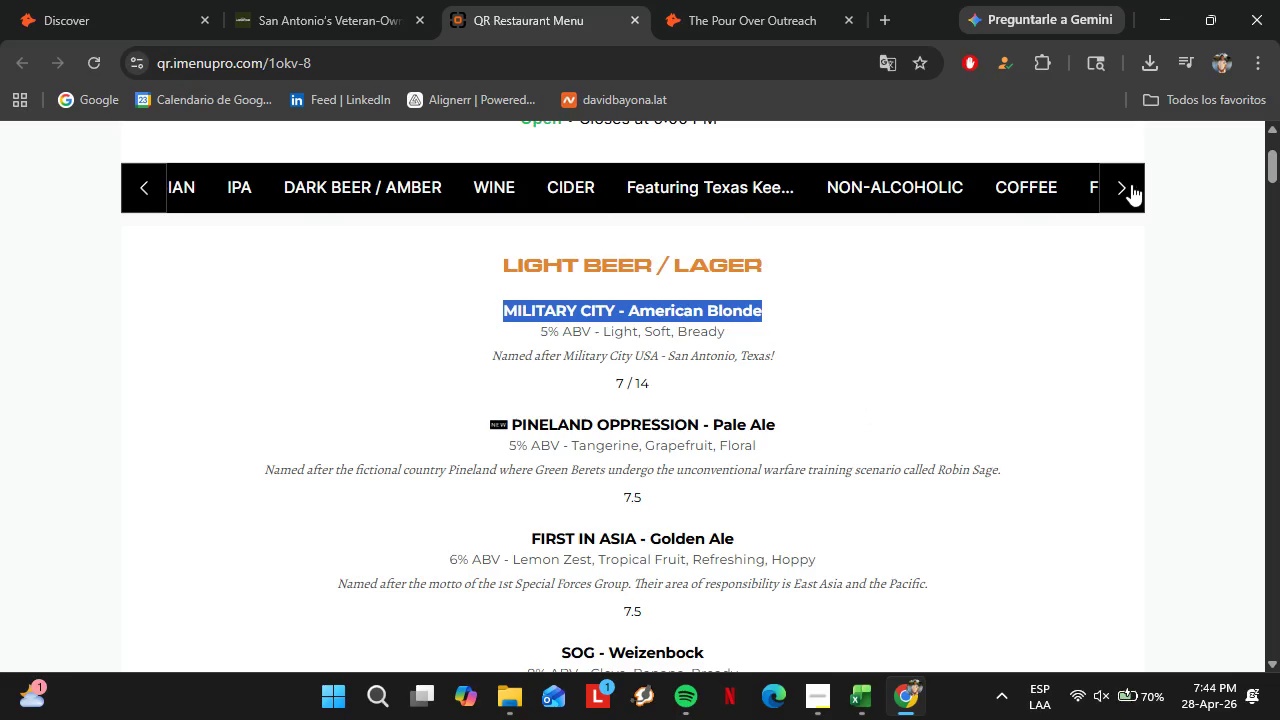 
left_click([1131, 184])
 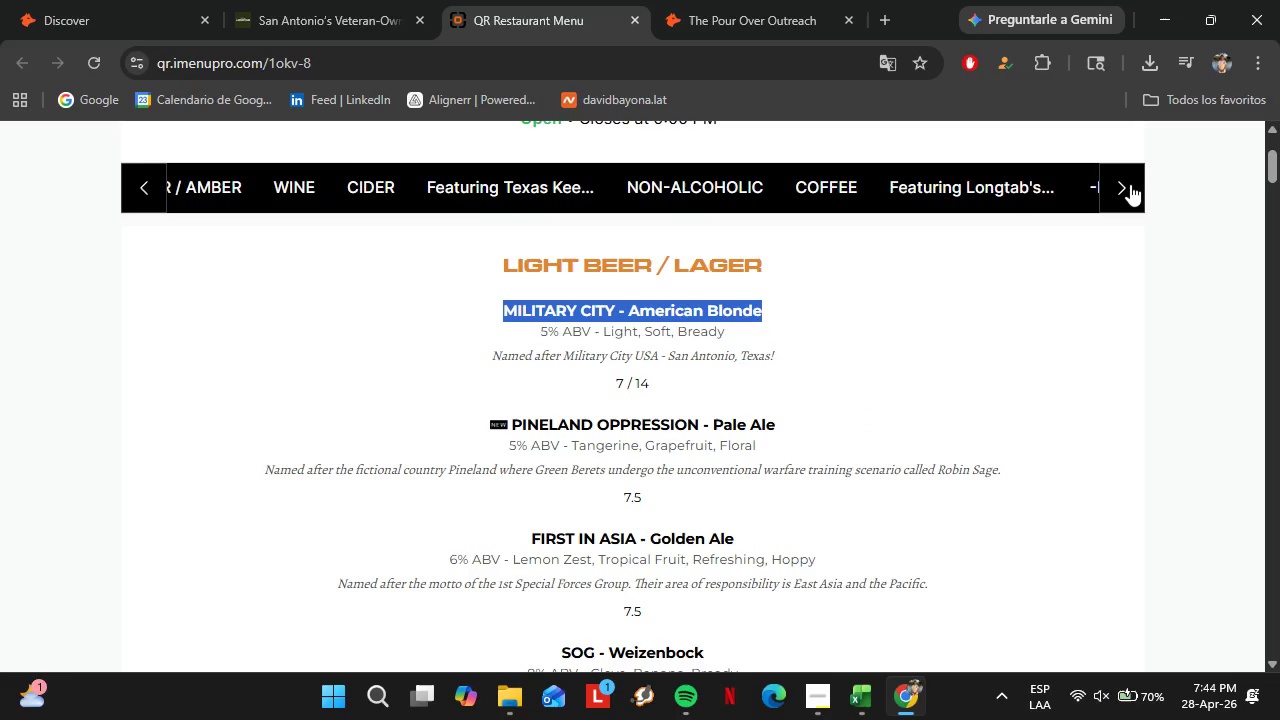 
left_click([1130, 184])
 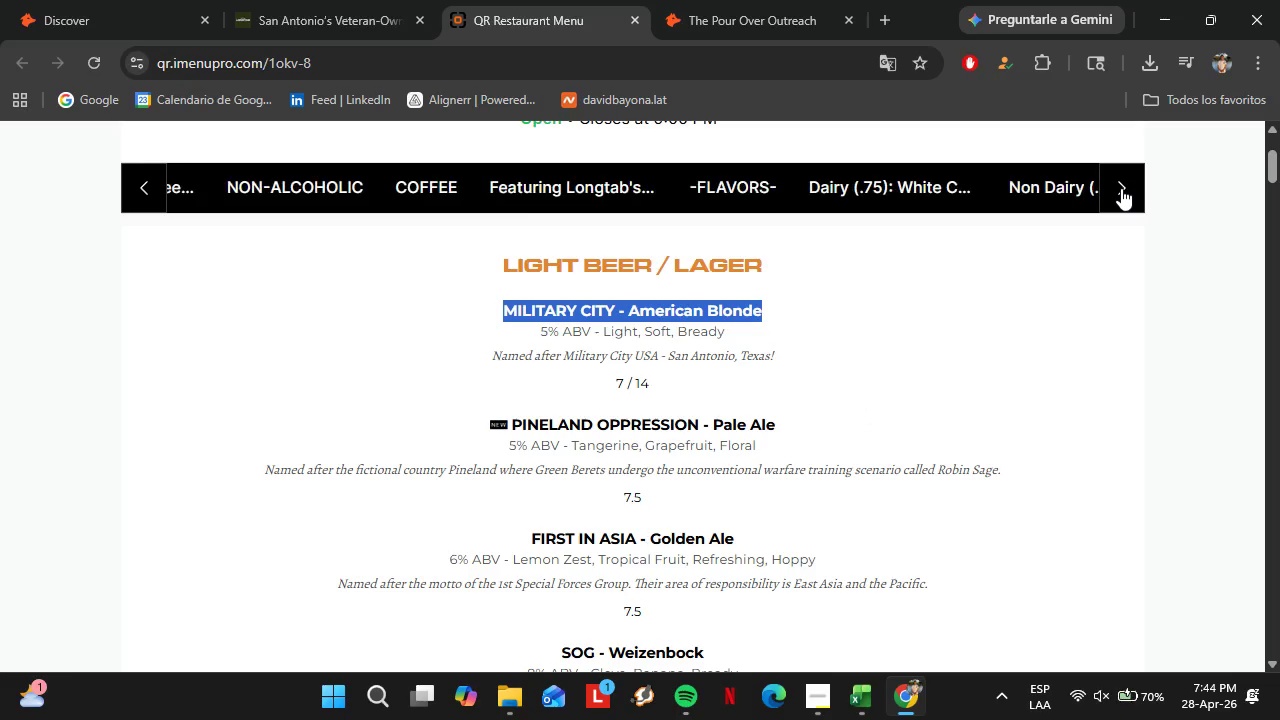 
double_click([1121, 188])
 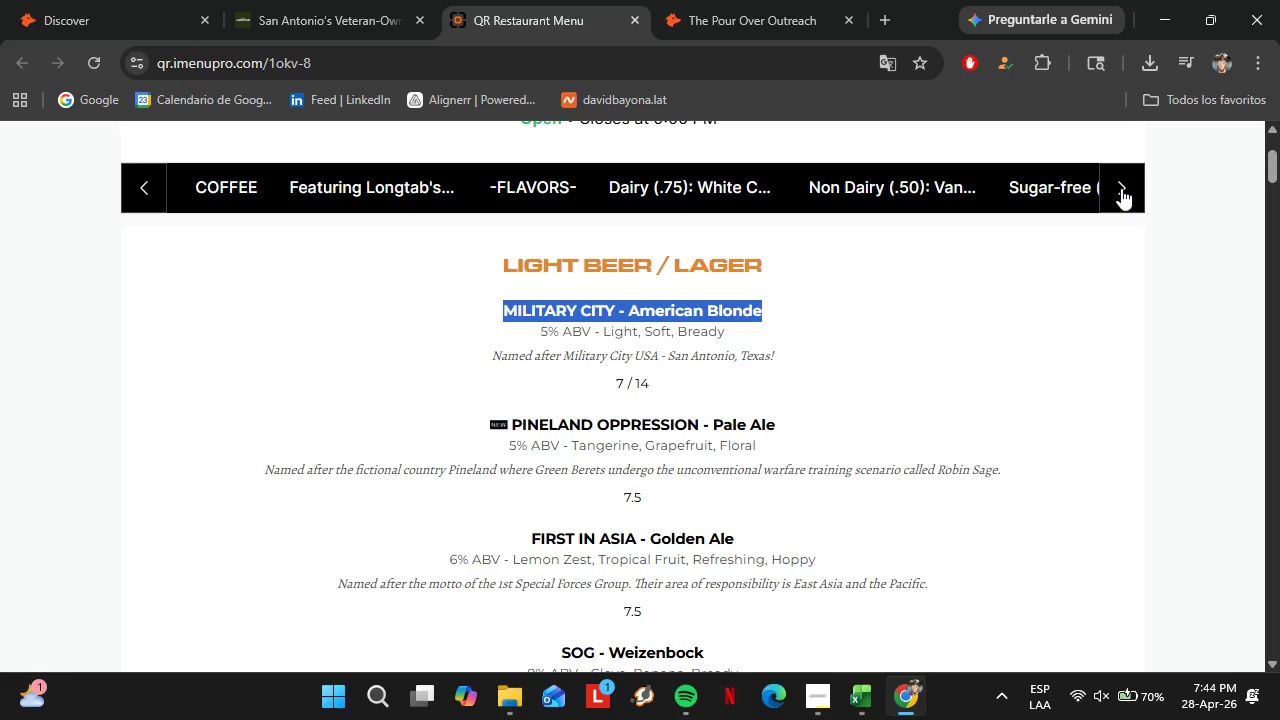 
triple_click([1121, 188])
 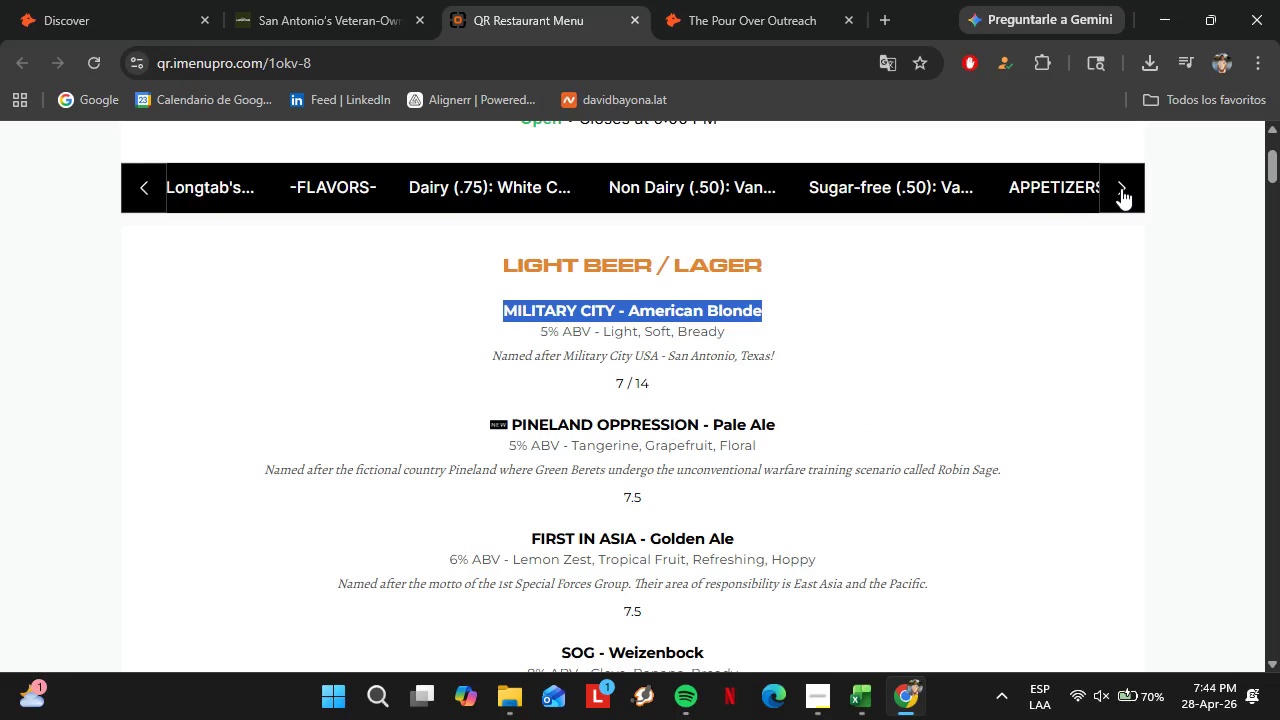 
triple_click([1121, 188])
 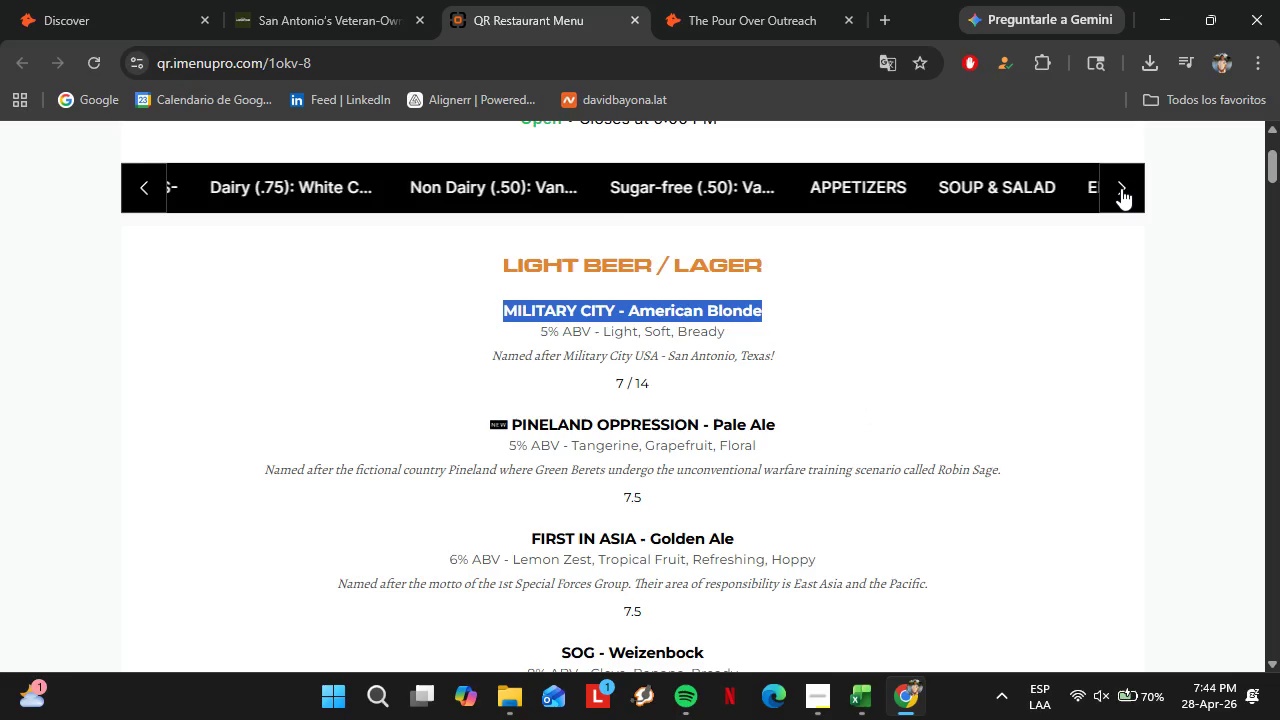 
triple_click([1121, 188])
 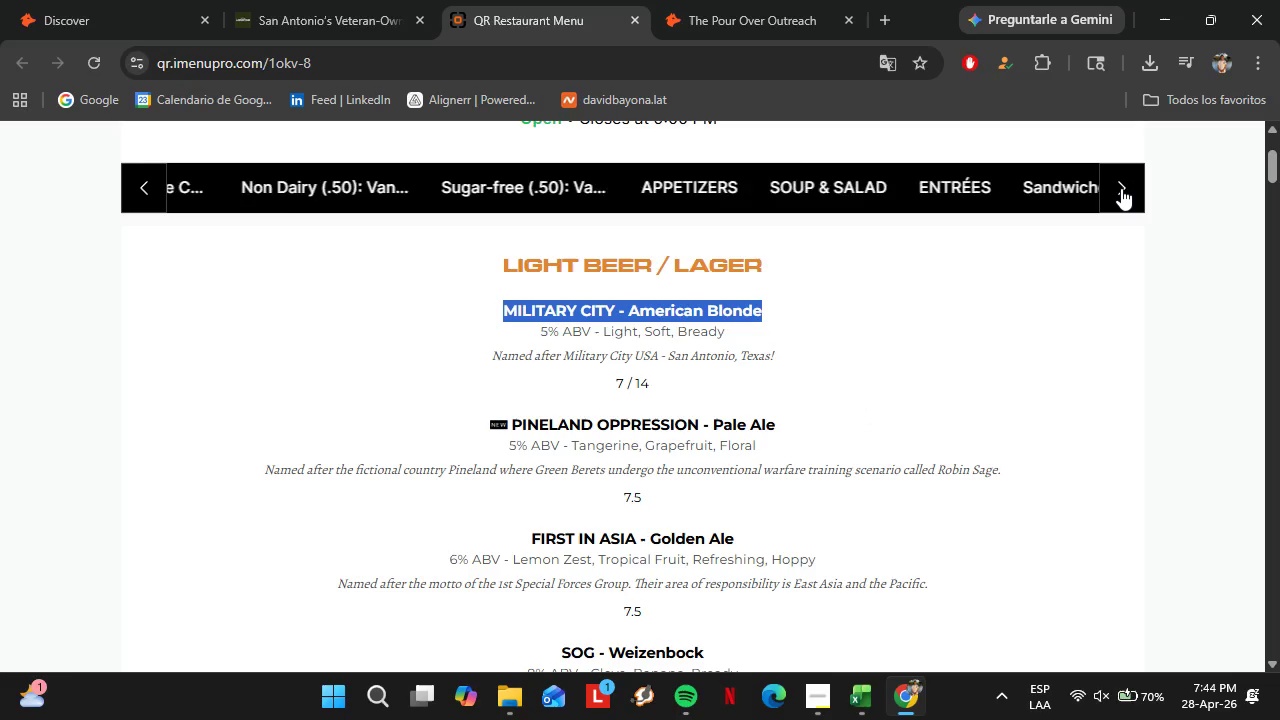 
triple_click([1121, 188])
 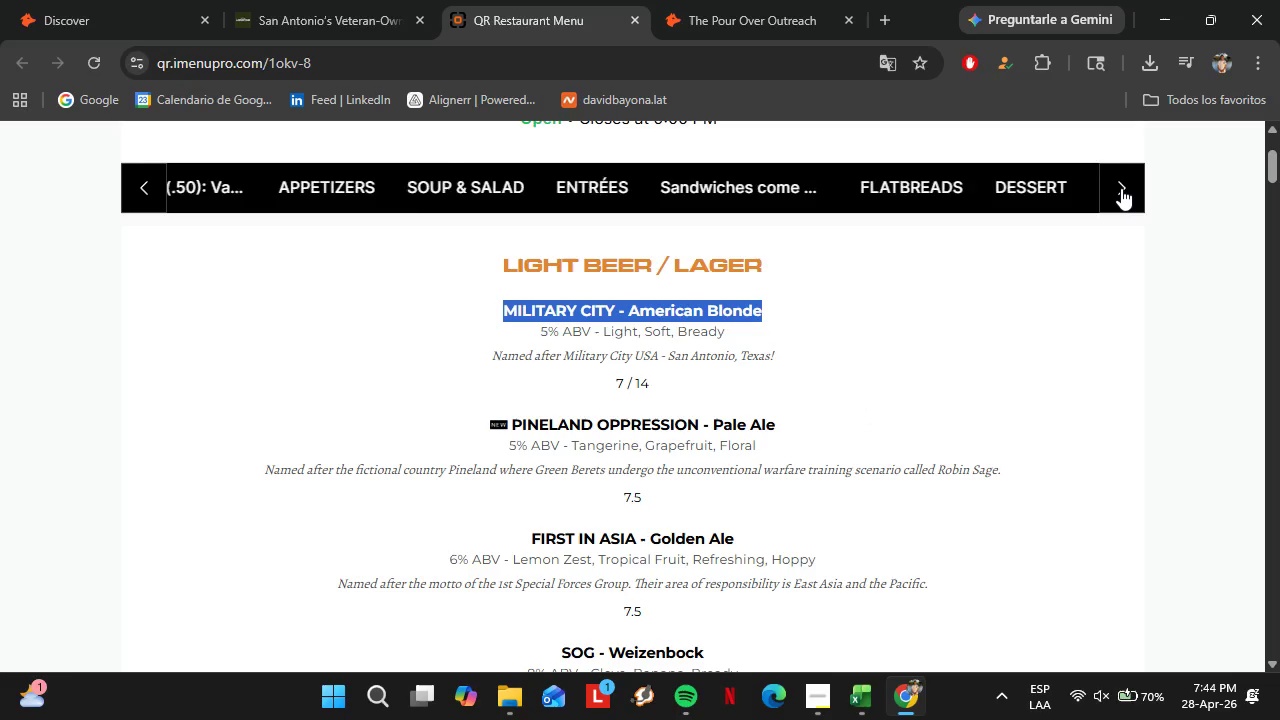 
triple_click([1121, 188])
 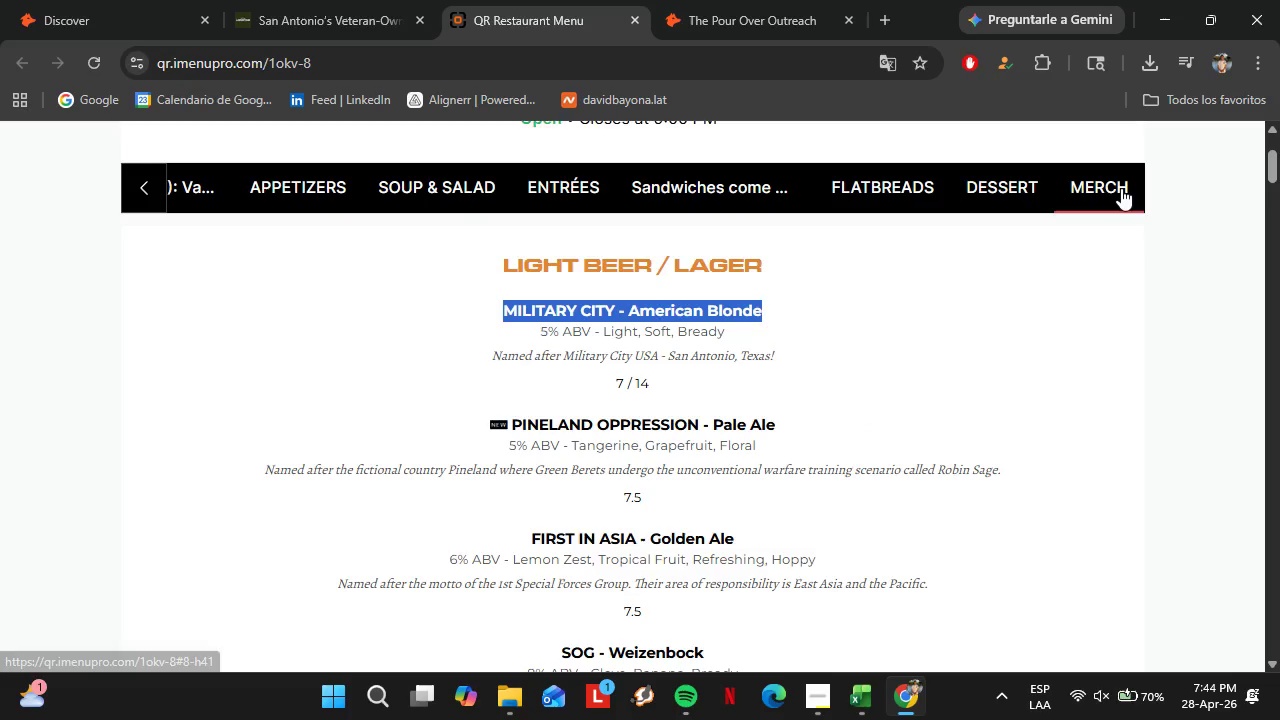 
triple_click([1121, 188])
 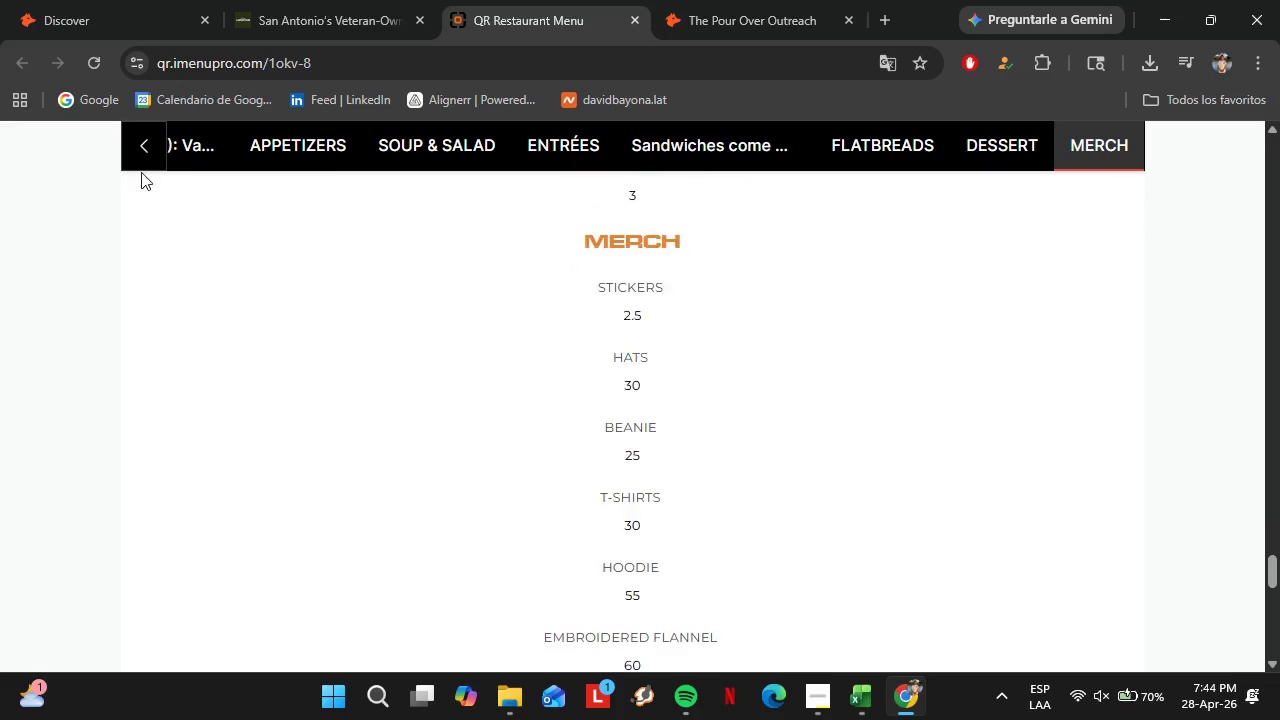 
double_click([136, 165])
 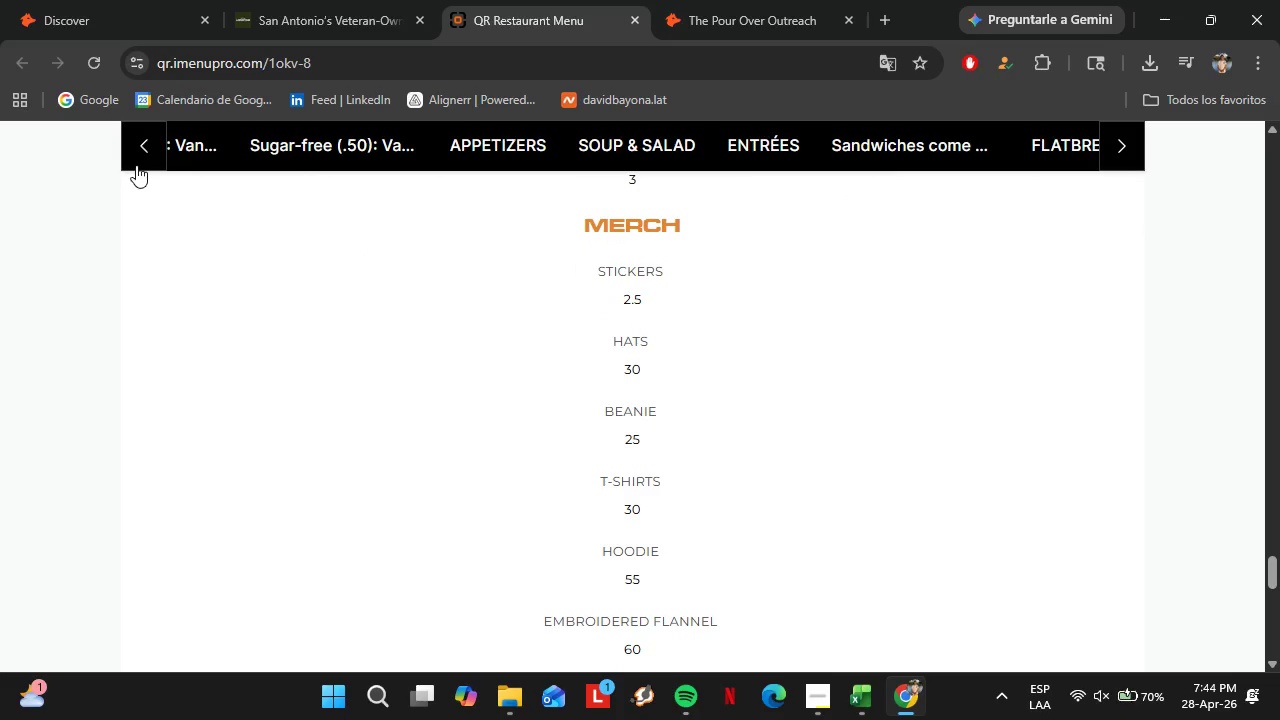 
triple_click([136, 165])
 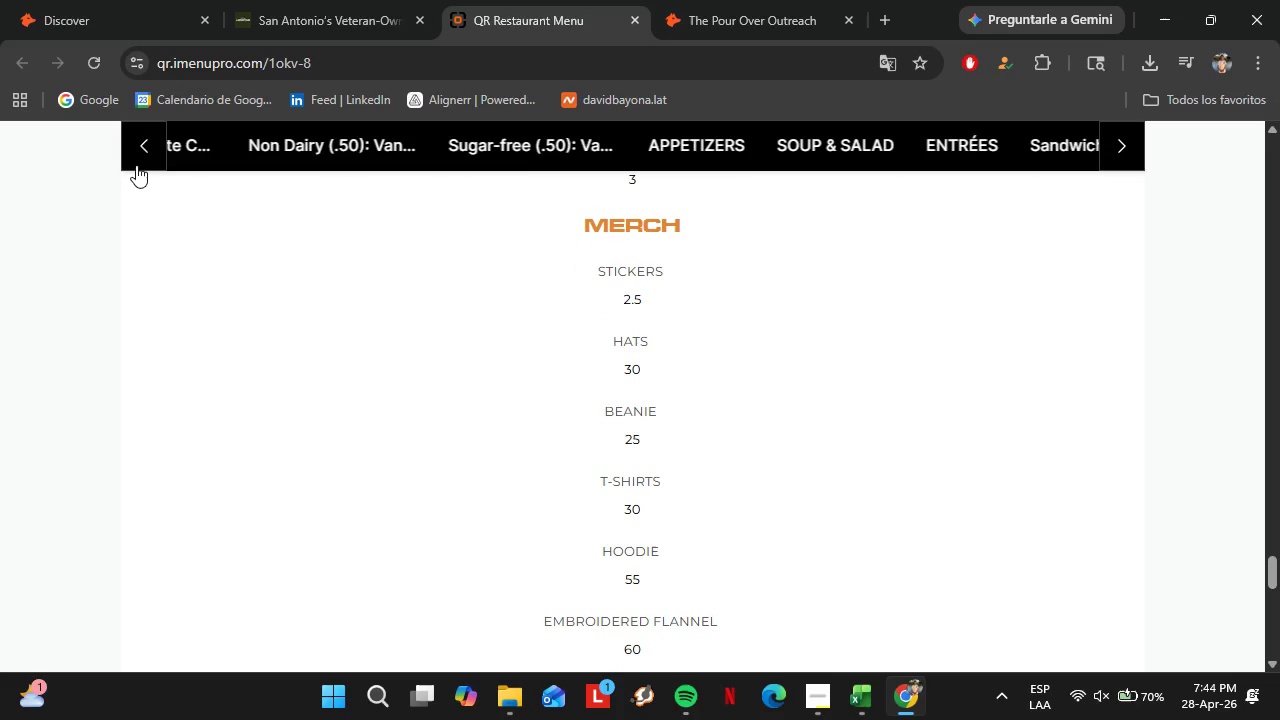 
triple_click([136, 165])
 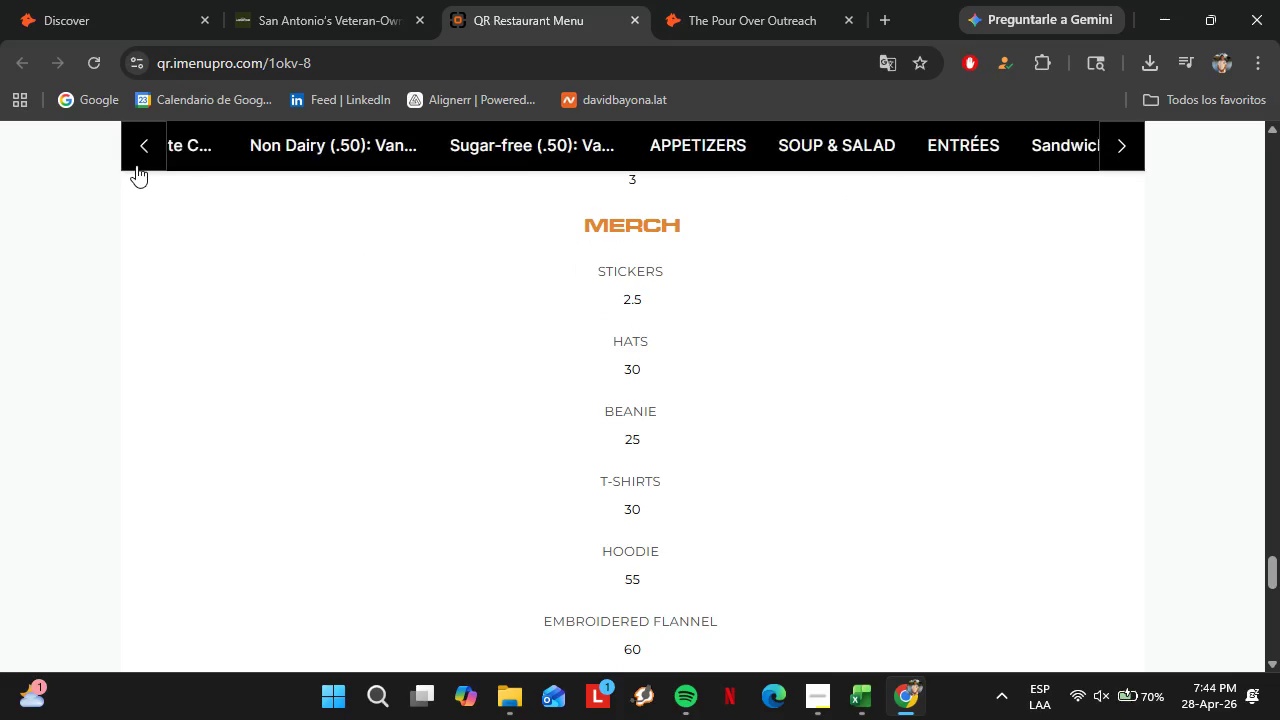 
triple_click([136, 165])
 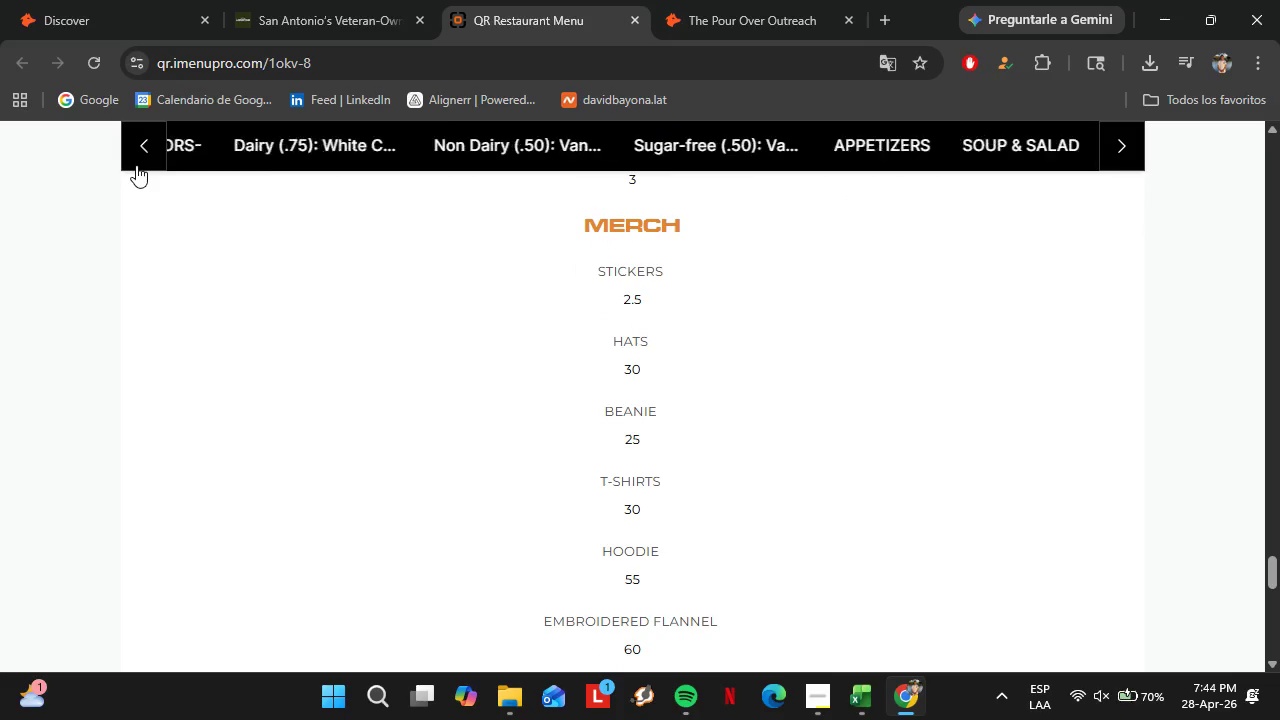 
triple_click([136, 165])
 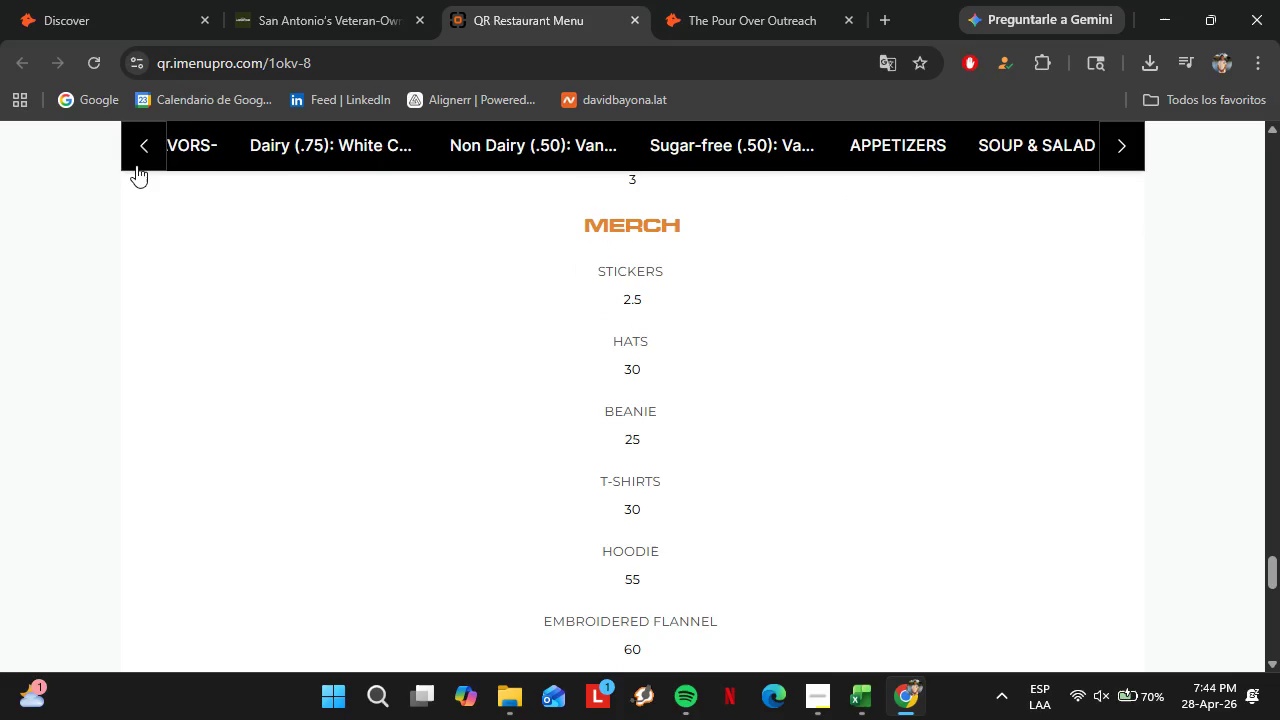 
triple_click([136, 165])
 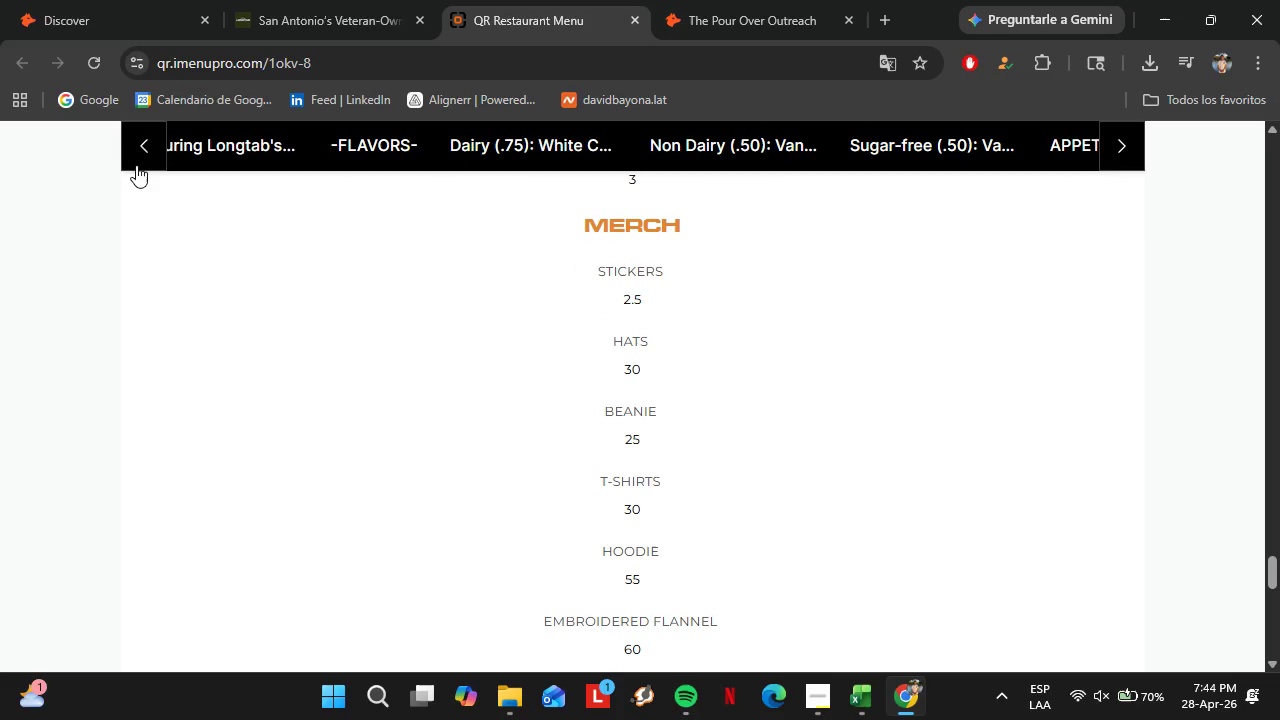 
triple_click([136, 165])
 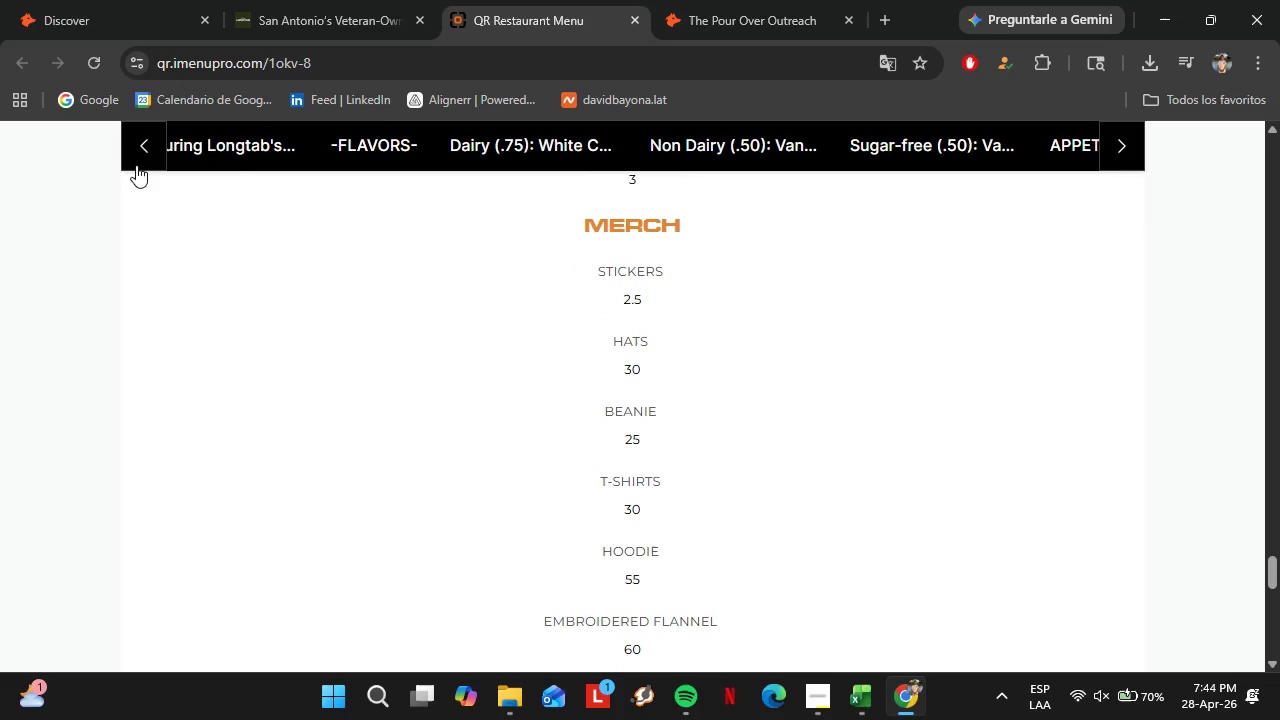 
triple_click([136, 165])
 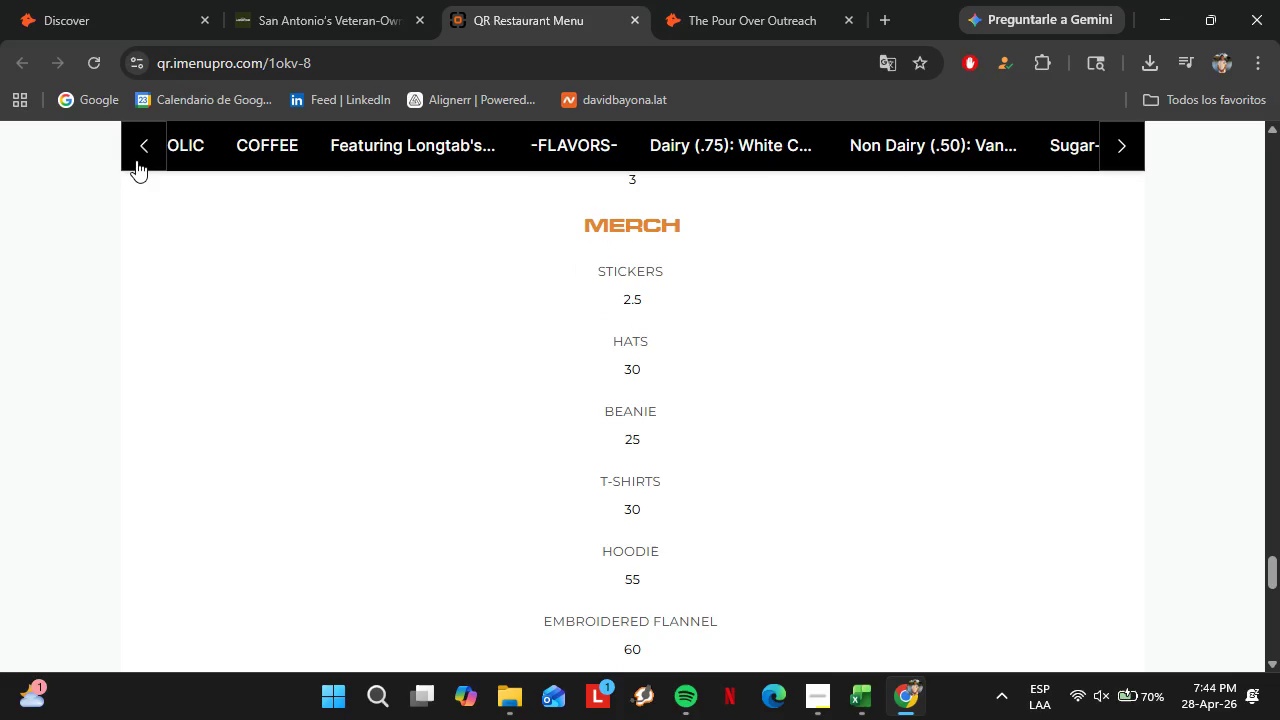 
triple_click([136, 160])
 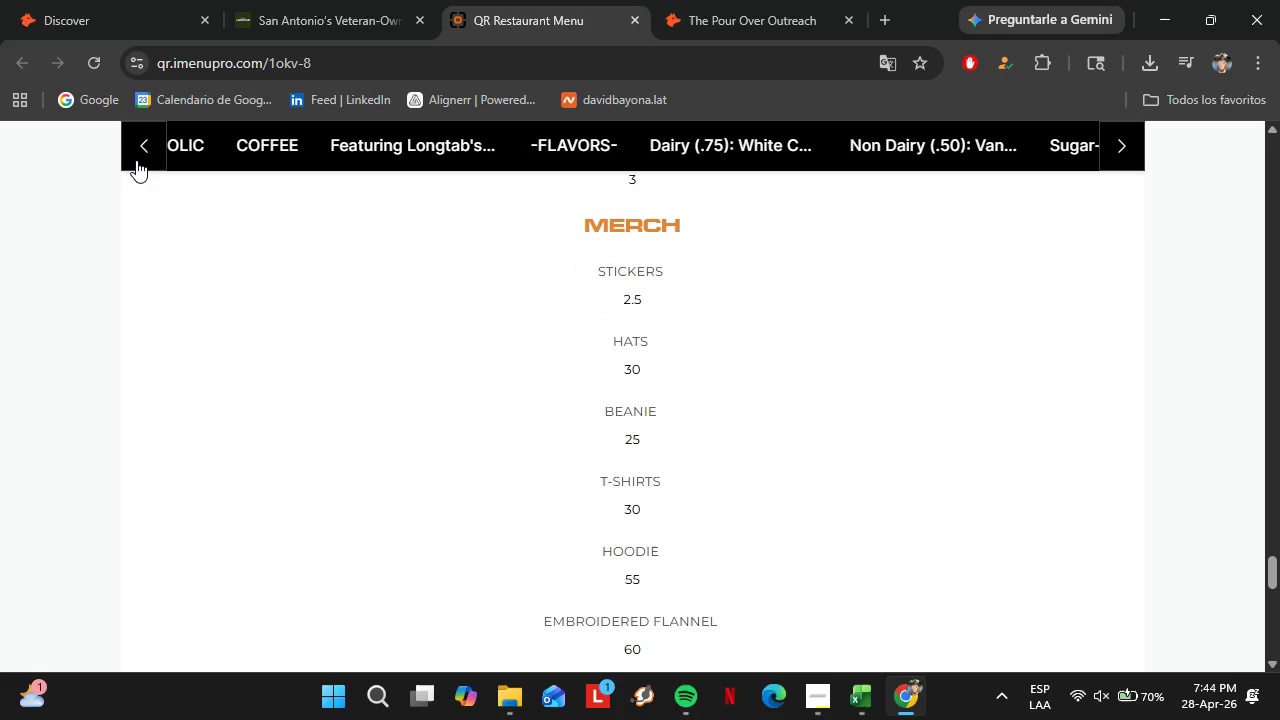 
triple_click([136, 160])
 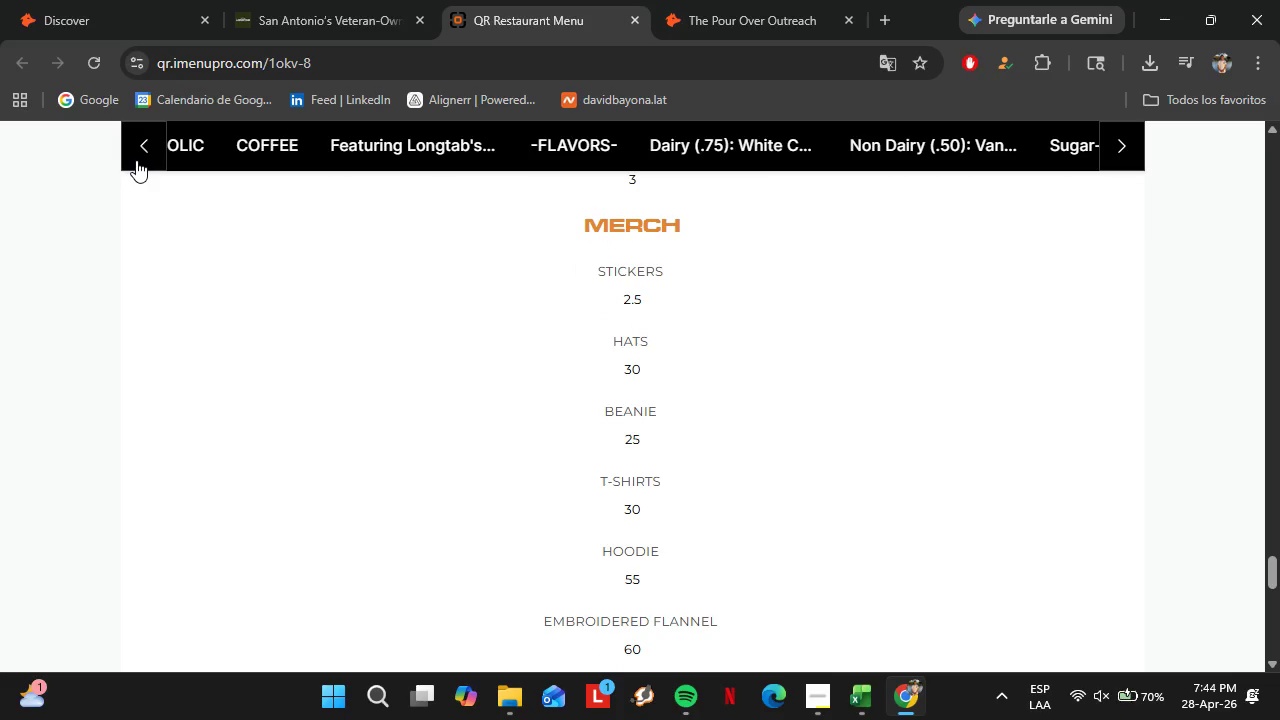 
triple_click([136, 160])
 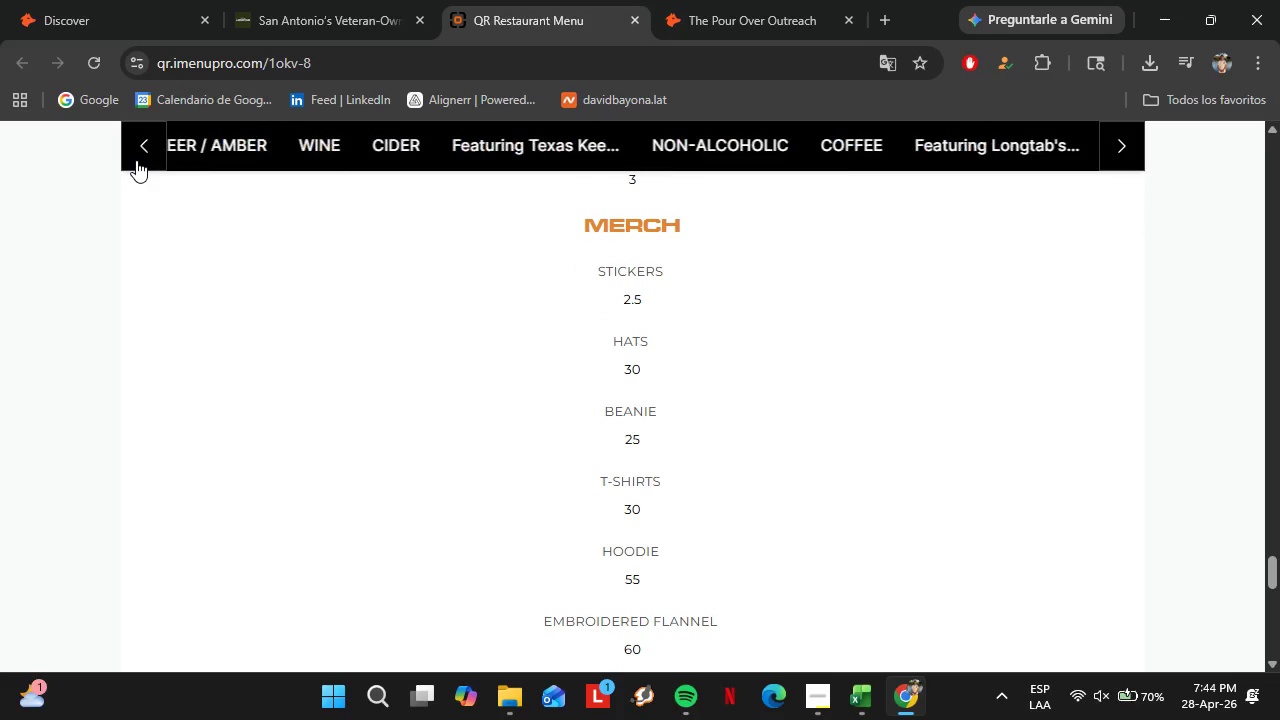 
triple_click([136, 160])
 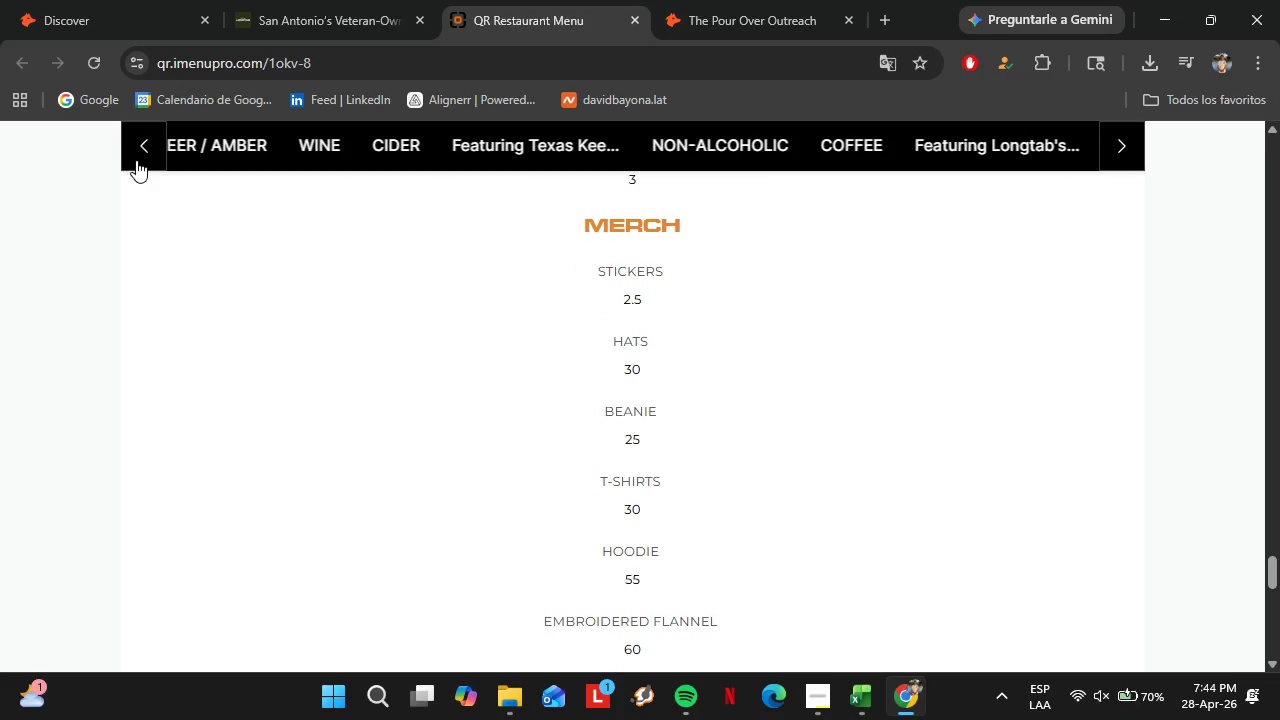 
triple_click([136, 160])
 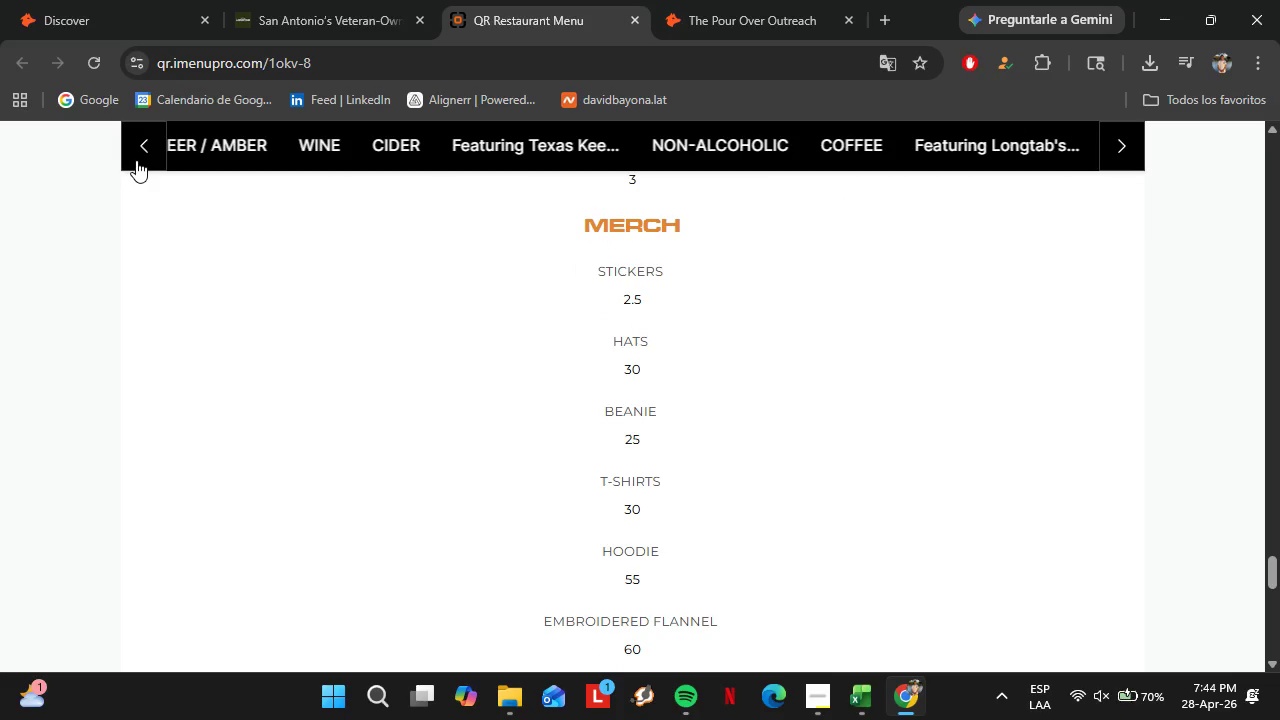 
triple_click([136, 160])
 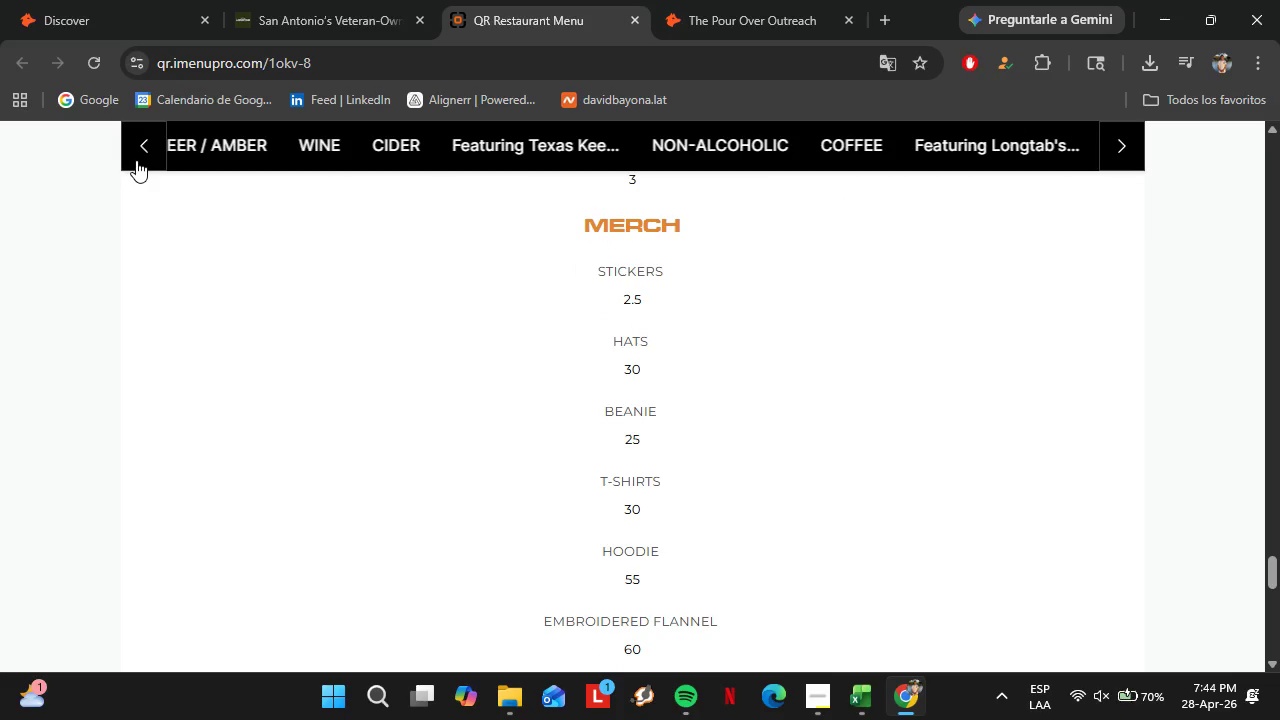 
triple_click([136, 160])
 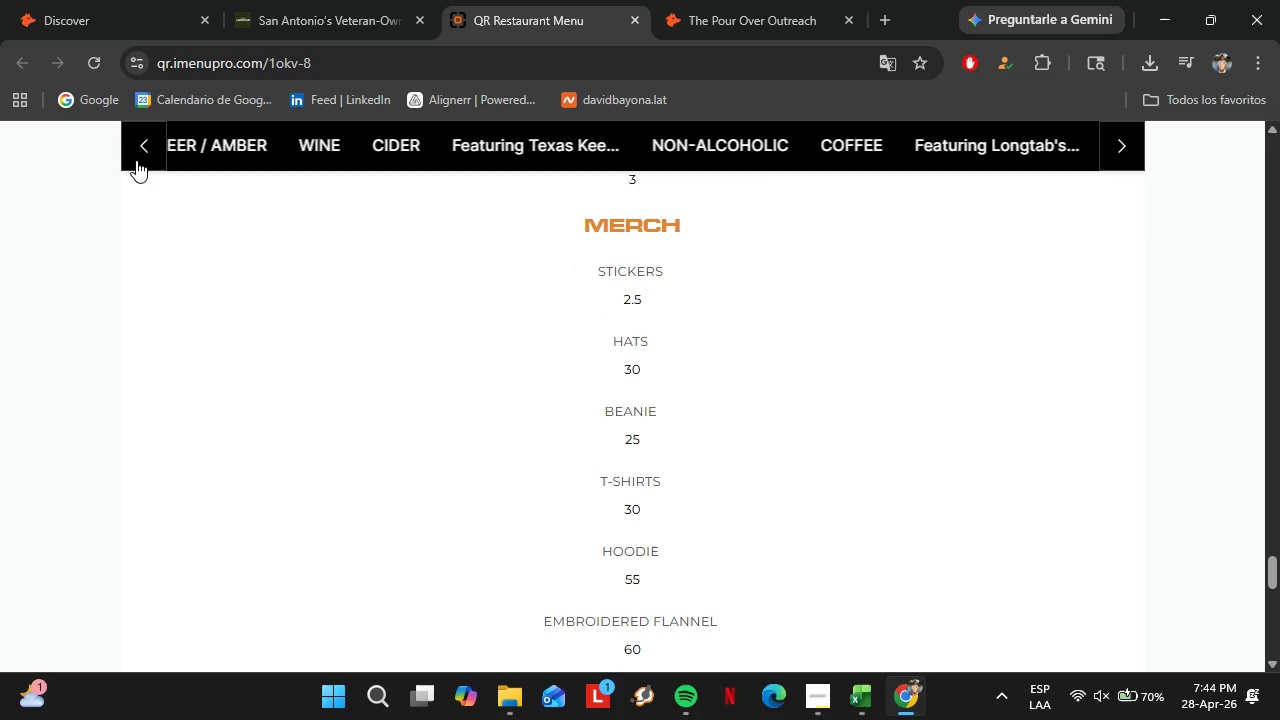 
triple_click([136, 160])
 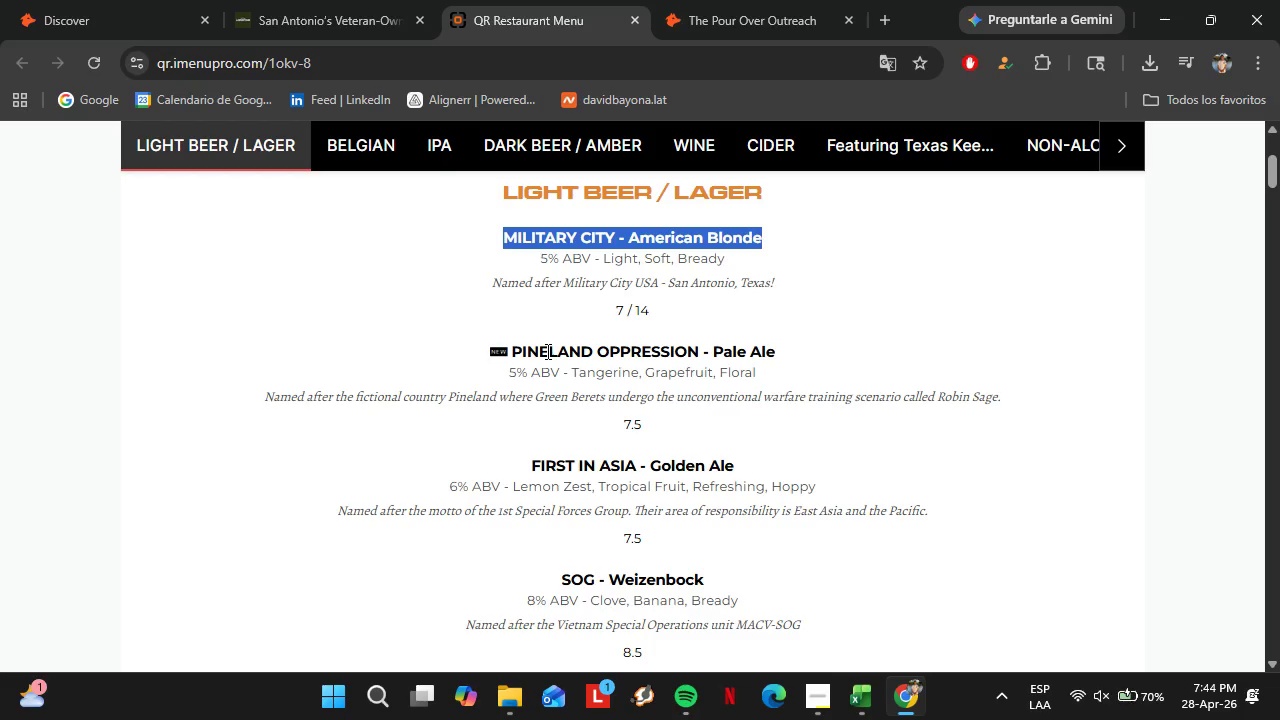 
key(Control+C)
 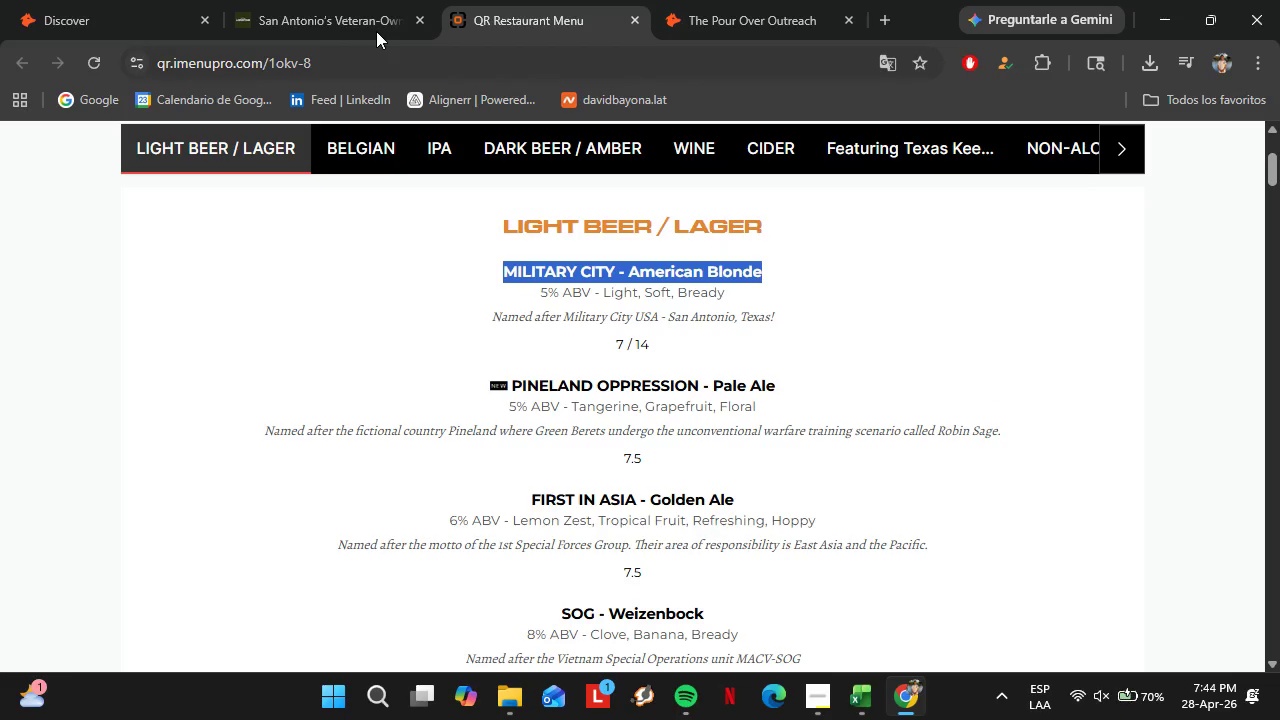 
left_click([355, 0])
 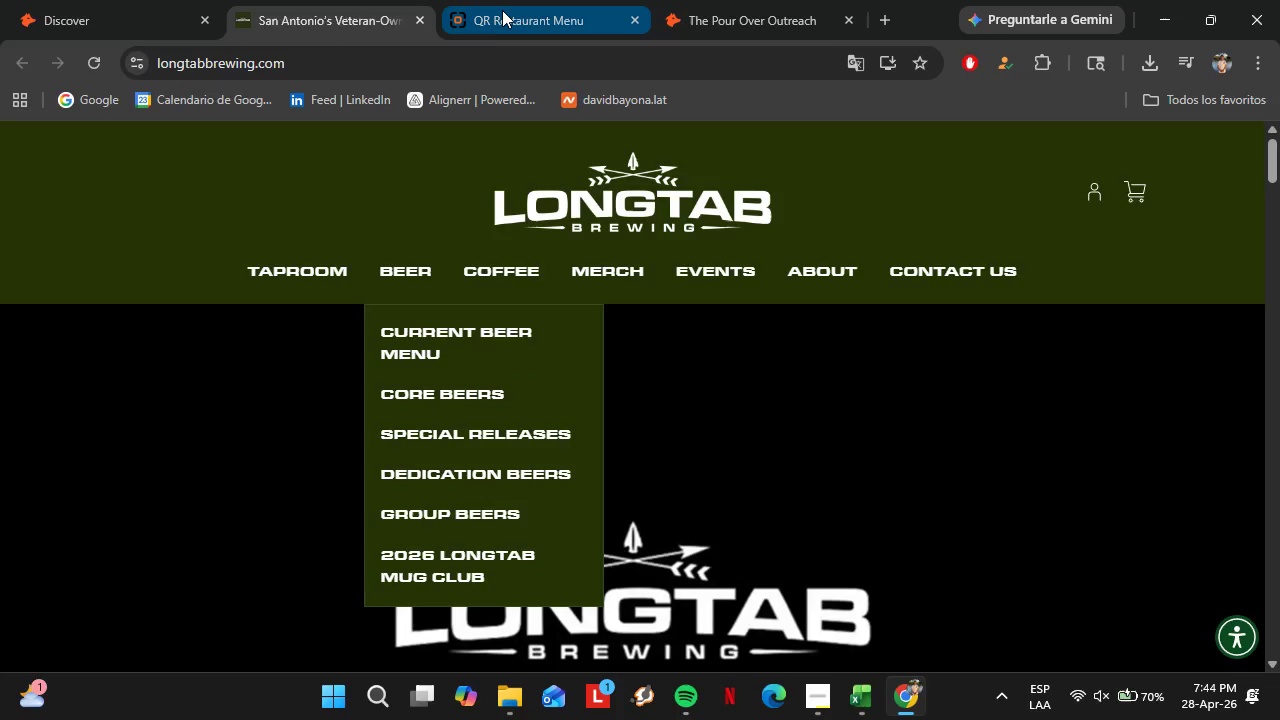 
left_click([501, 8])
 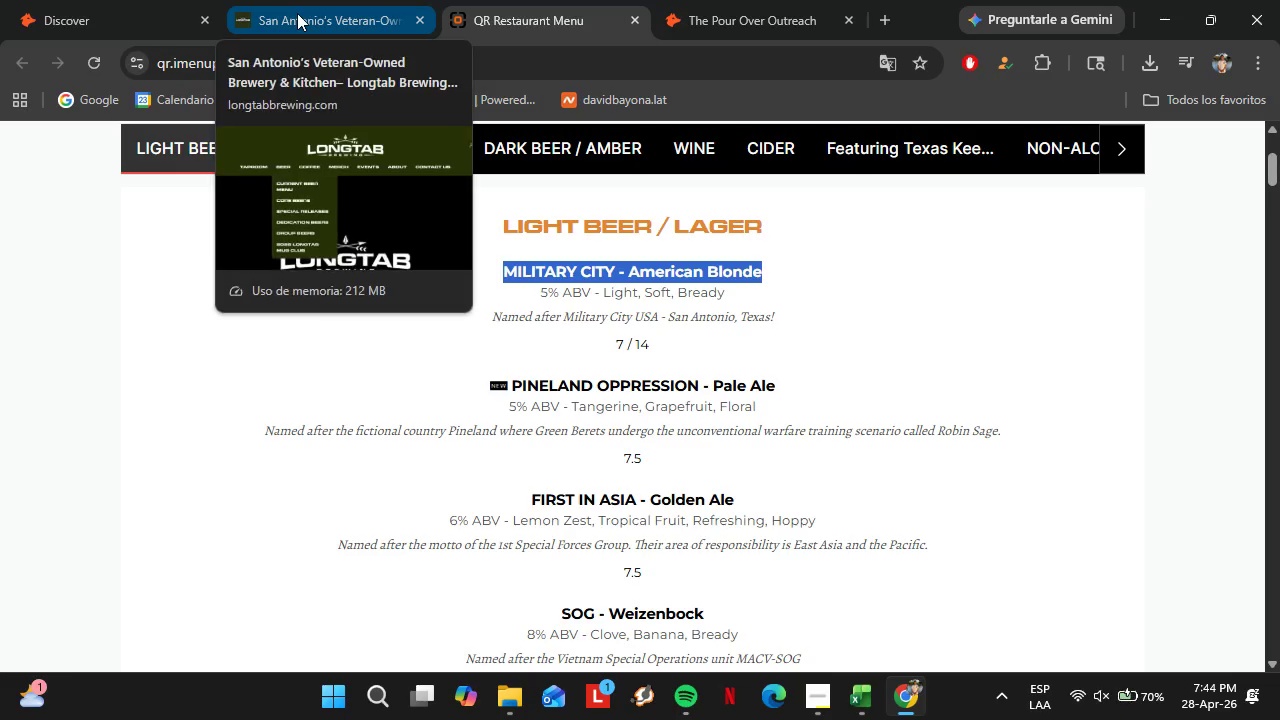 
left_click([297, 13])
 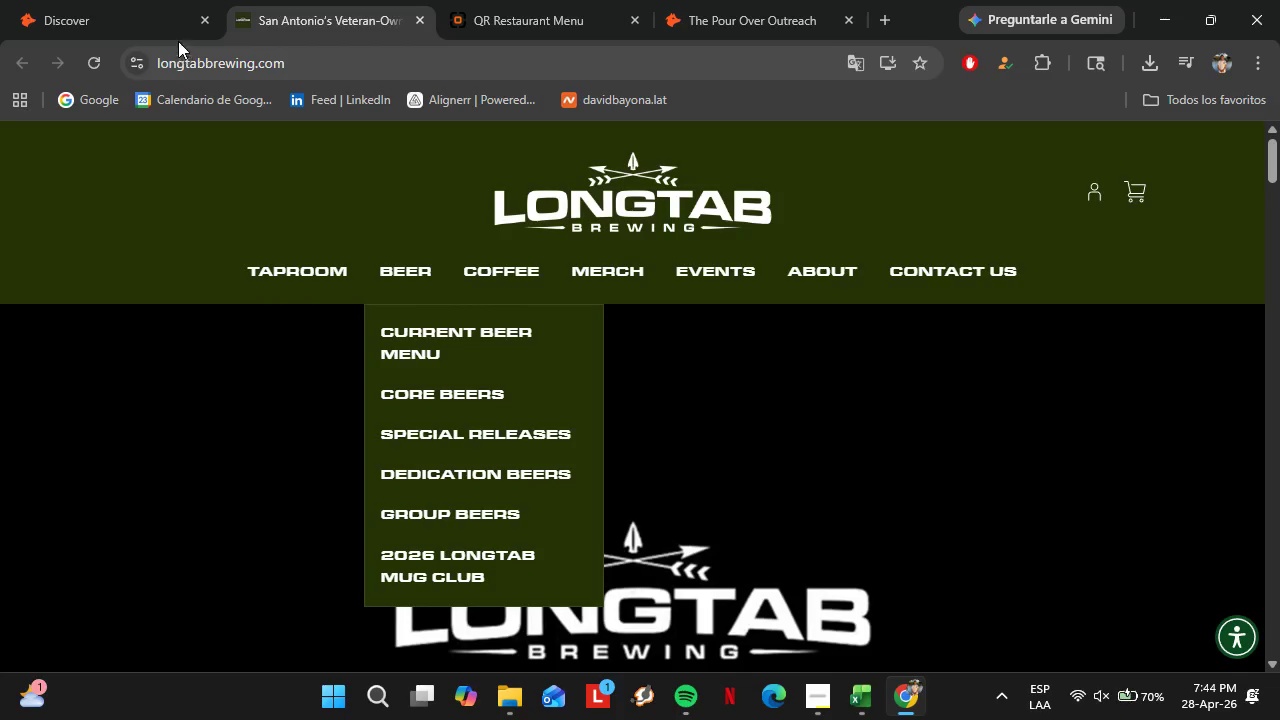 
left_click([158, 20])
 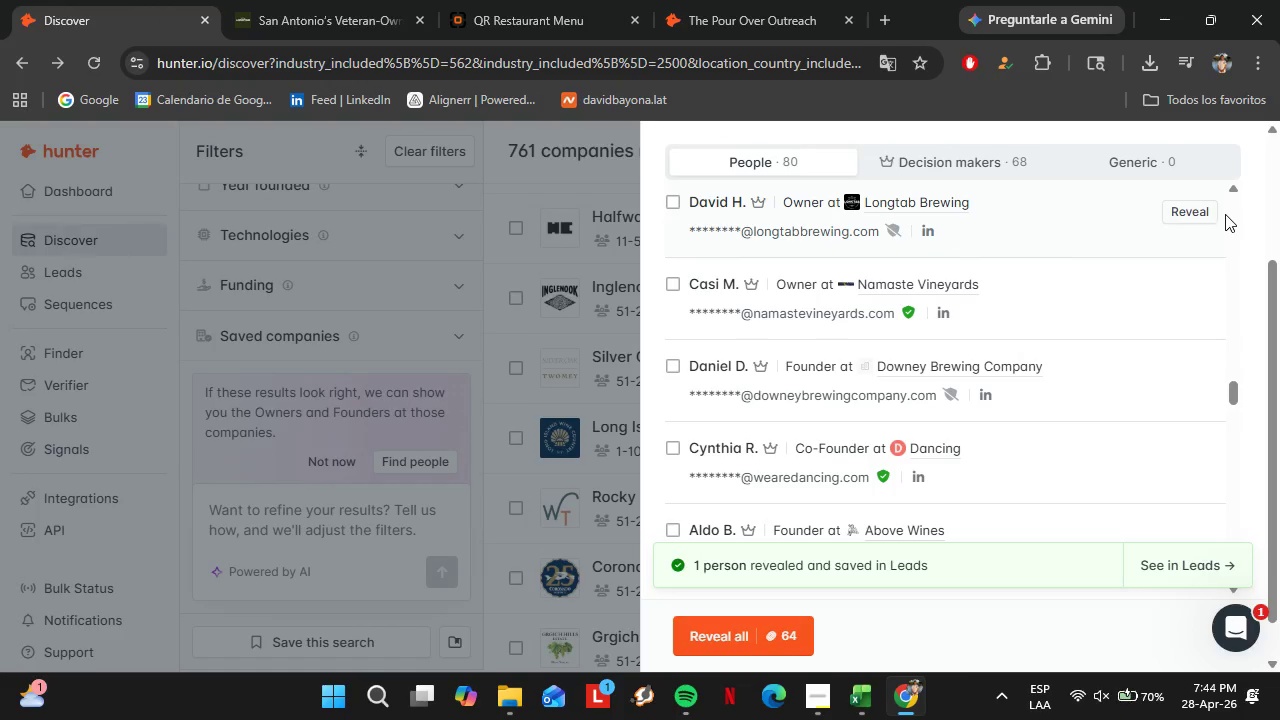 
left_click([1199, 210])
 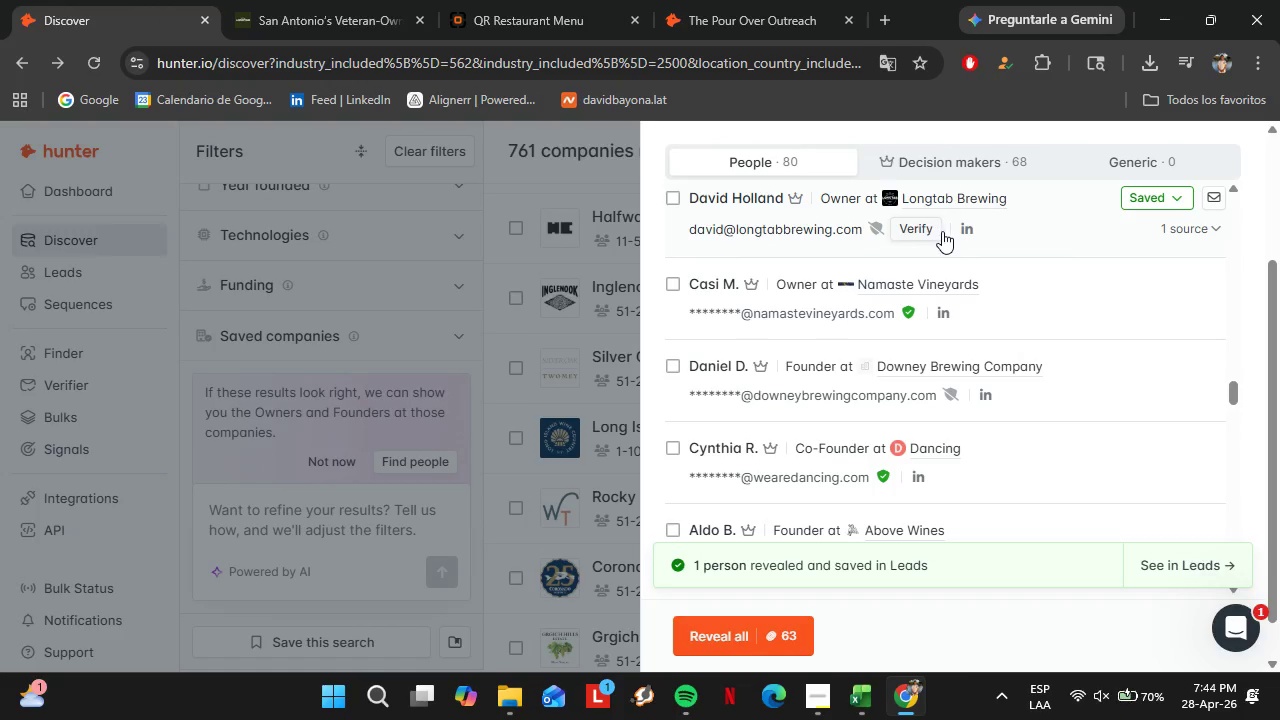 
left_click([924, 230])
 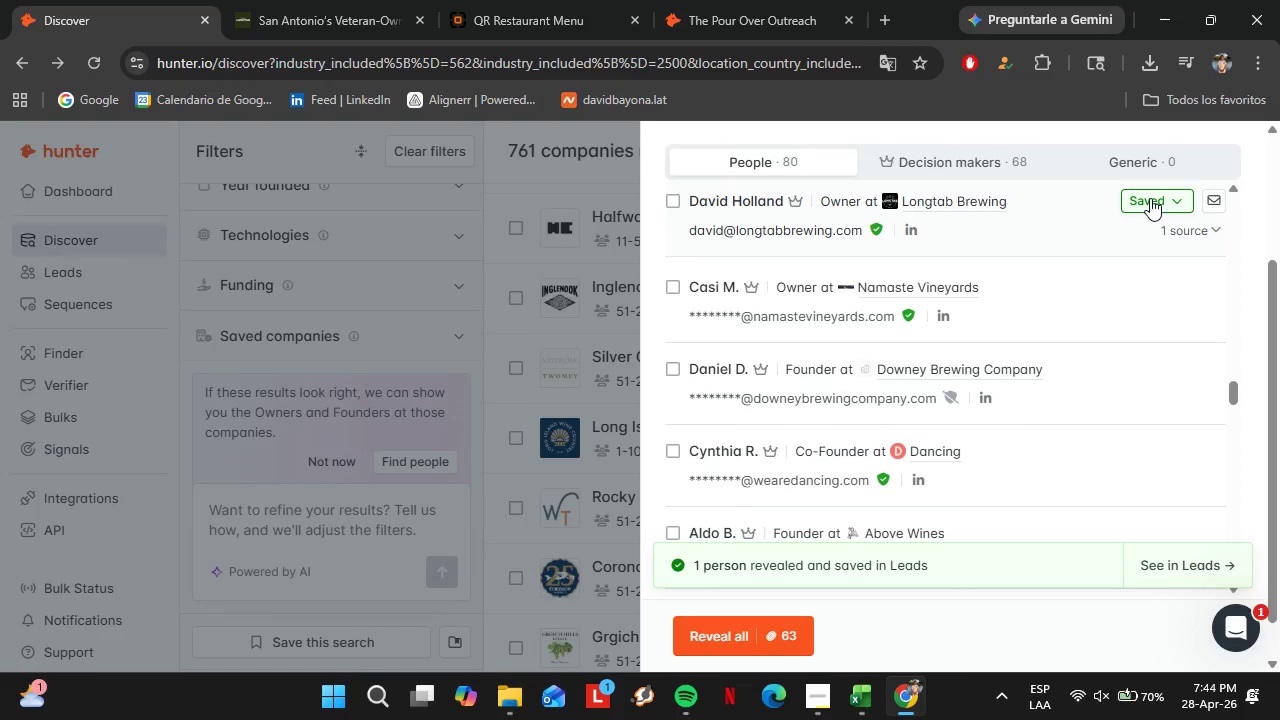 
left_click([1150, 198])
 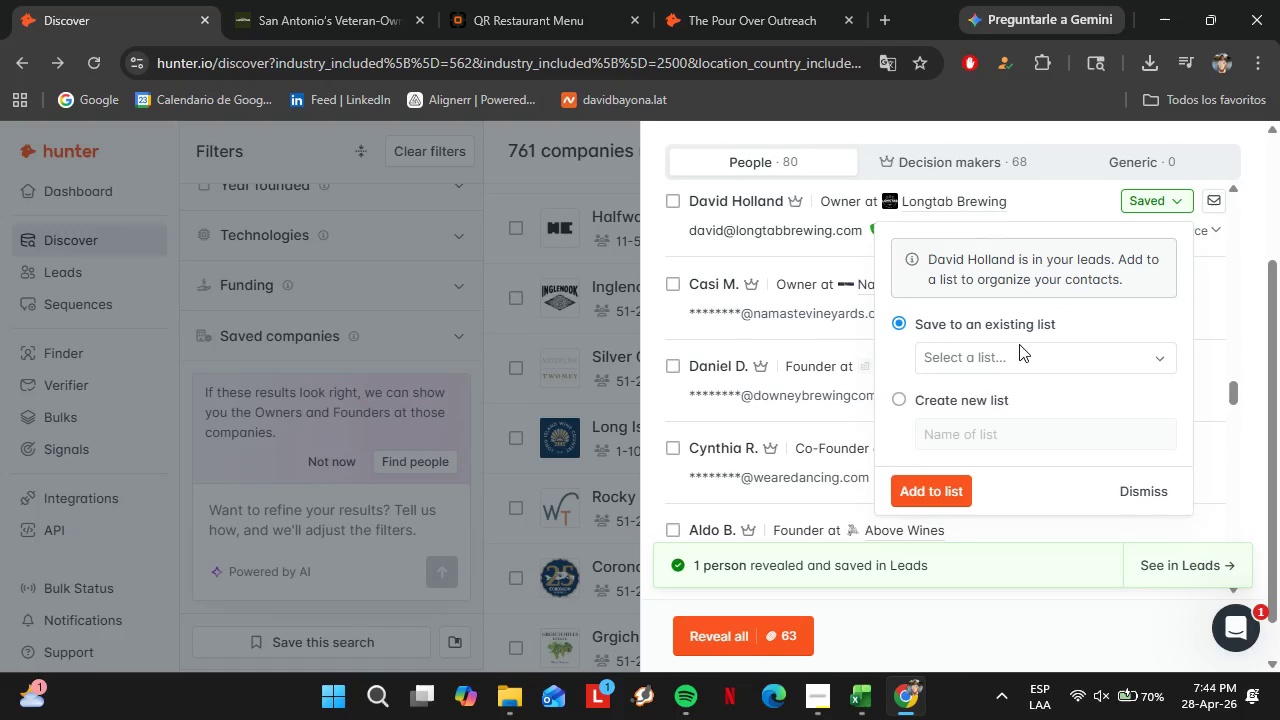 
left_click([1019, 344])
 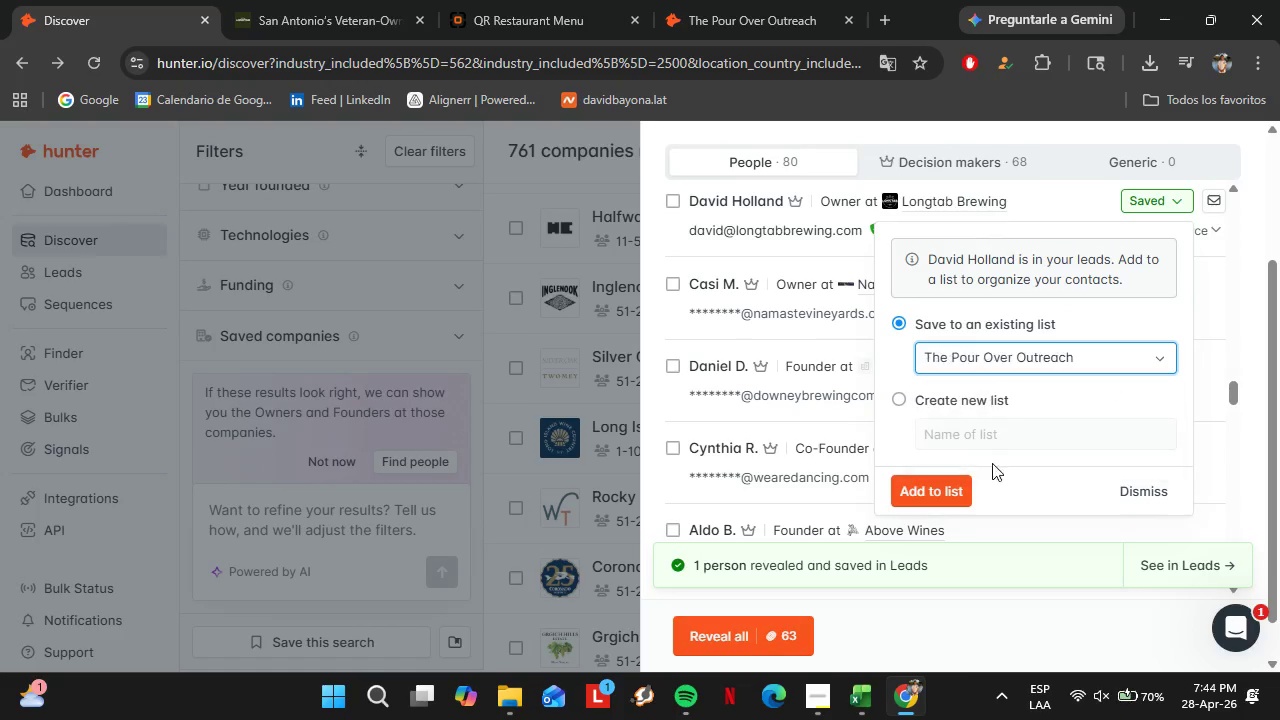 
double_click([944, 479])
 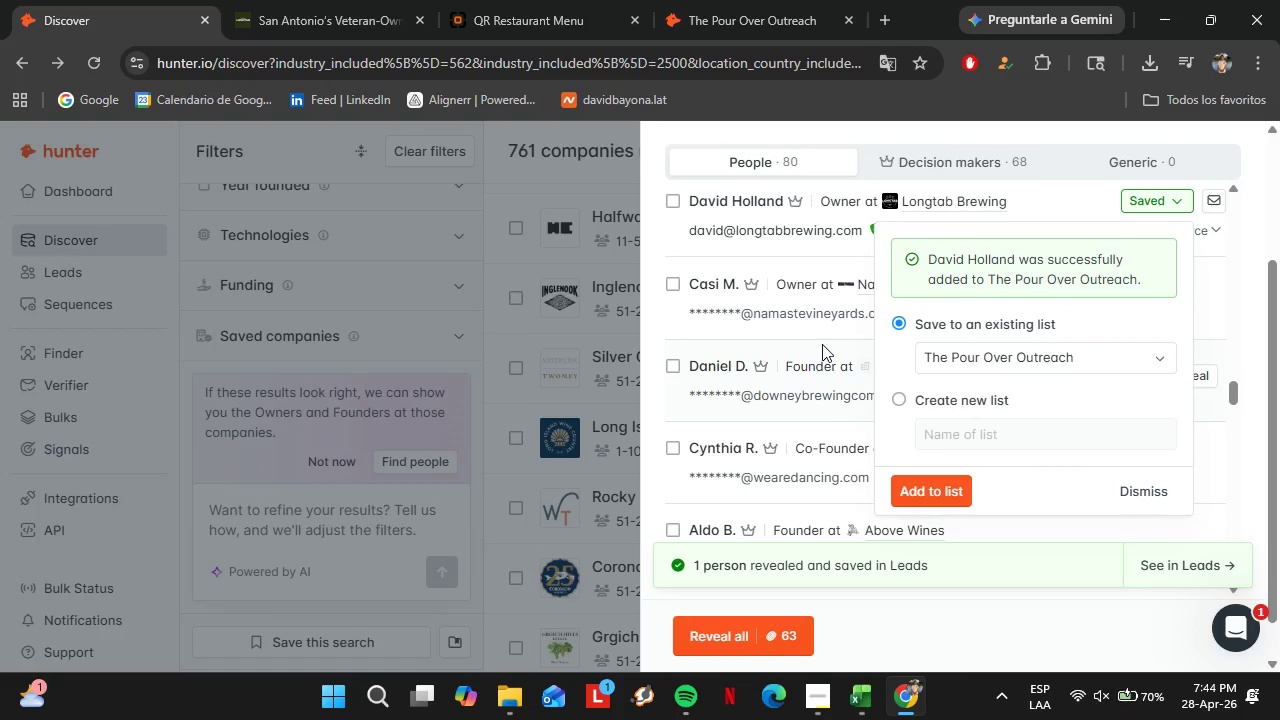 
wait(26.31)
 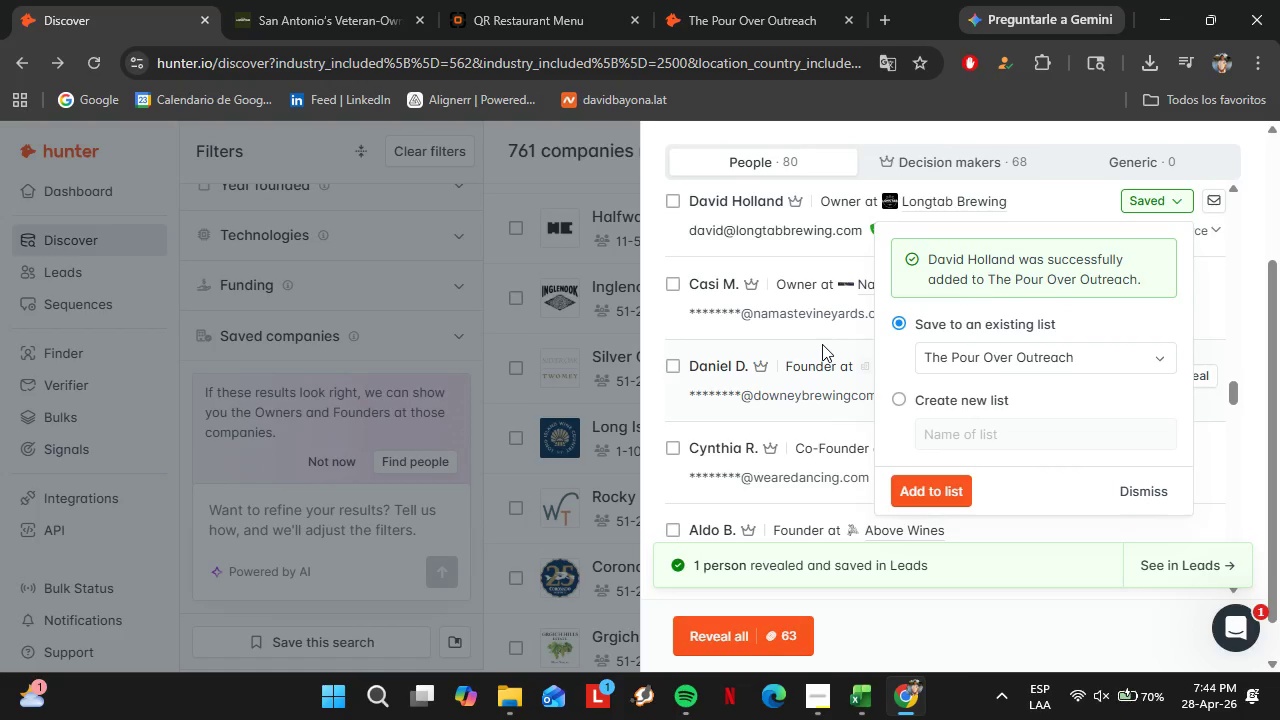 
double_click([933, 486])
 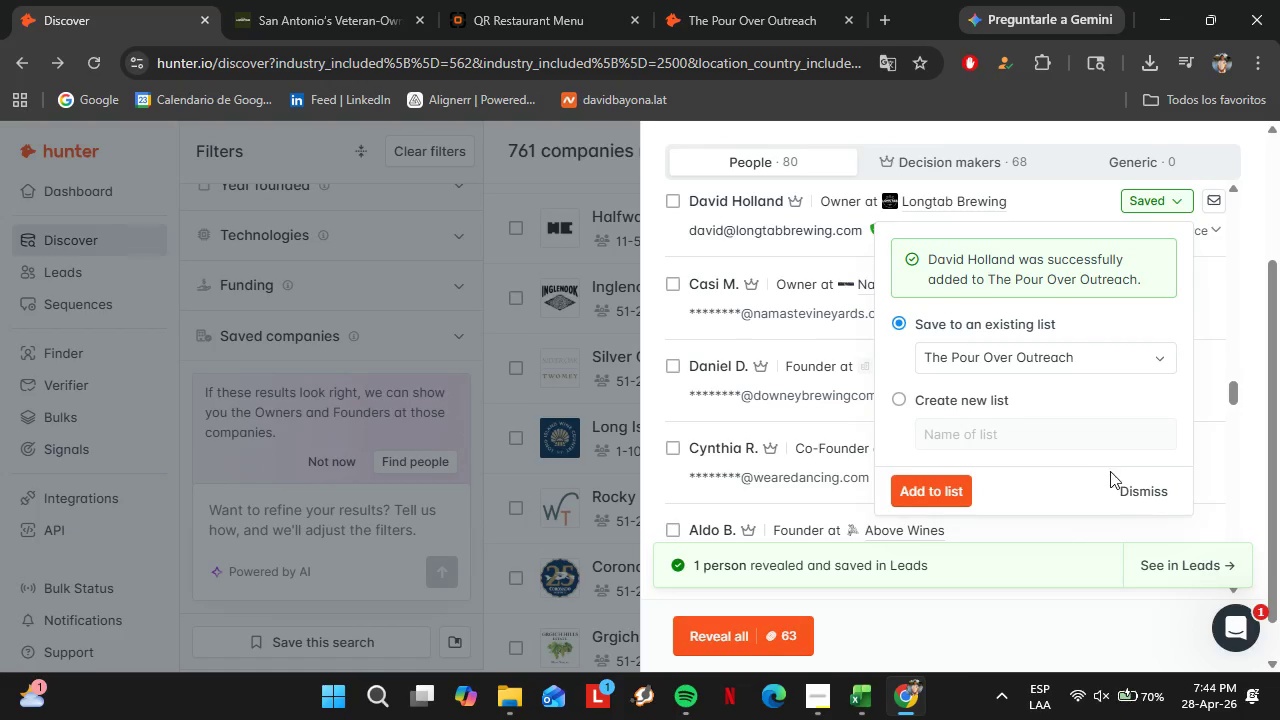 
left_click([1137, 479])
 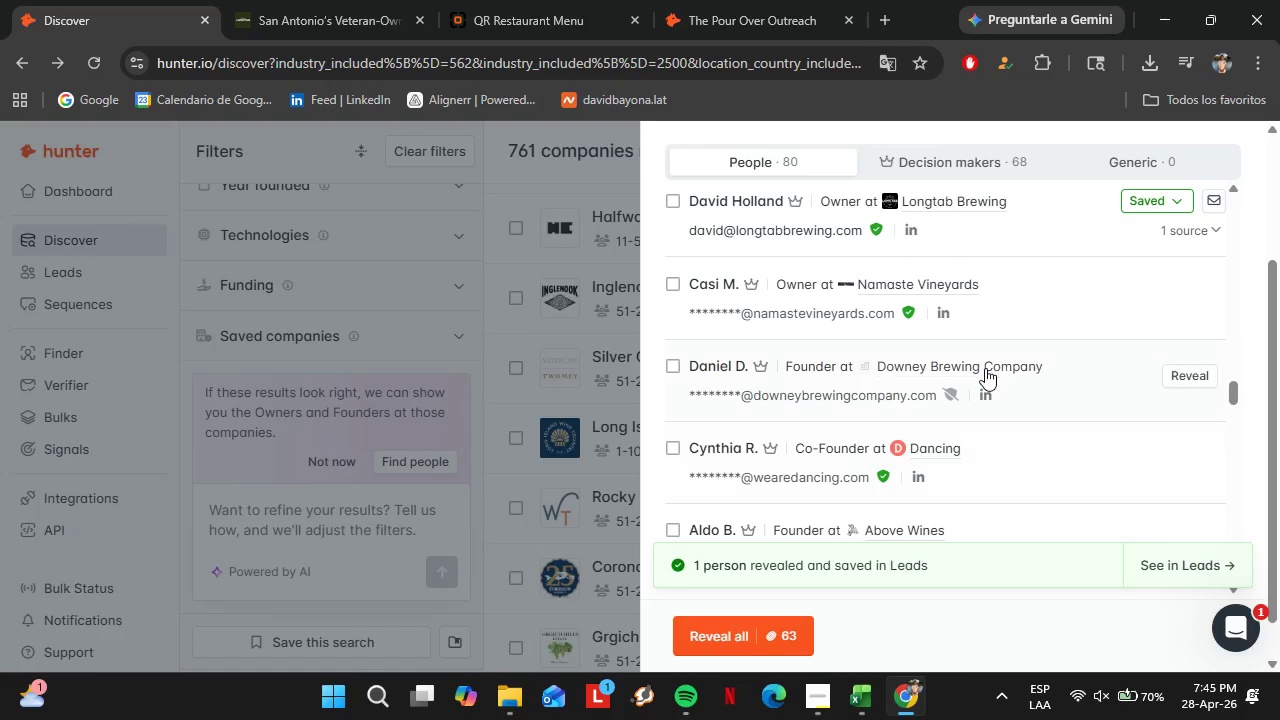 
scroll: coordinate [983, 369], scroll_direction: up, amount: 2.0
 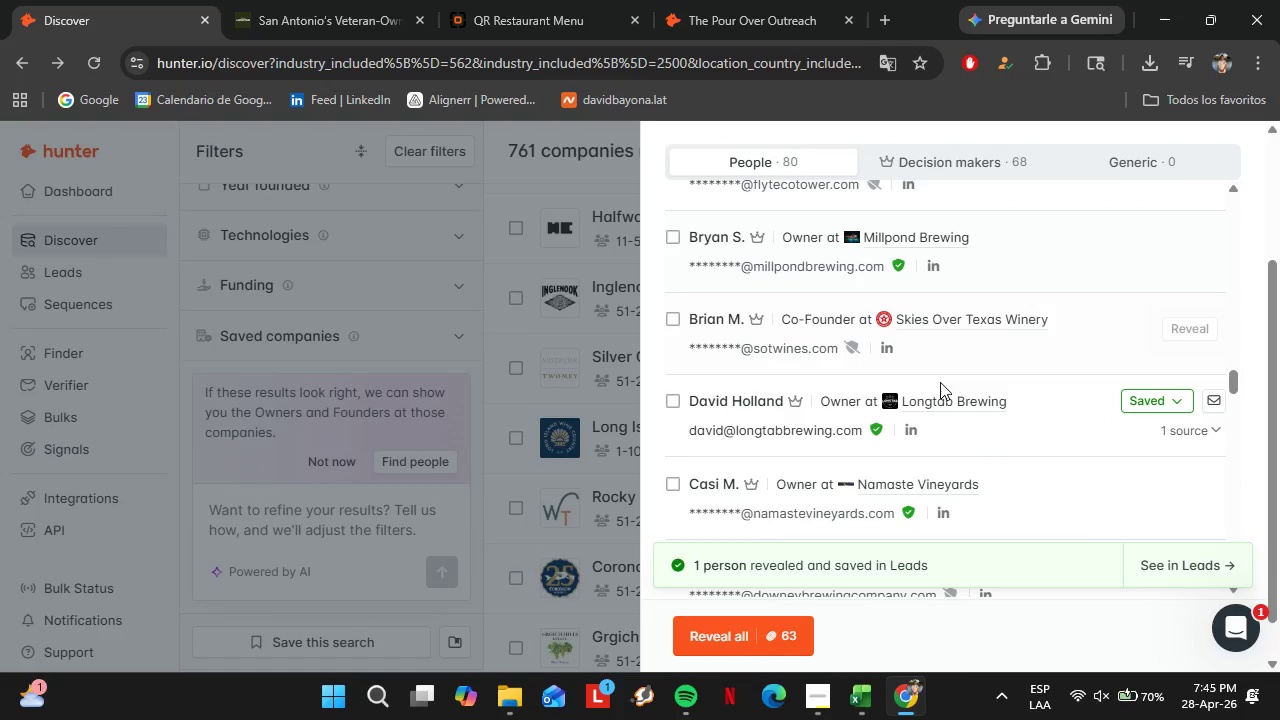 
scroll: coordinate [911, 408], scroll_direction: none, amount: 0.0
 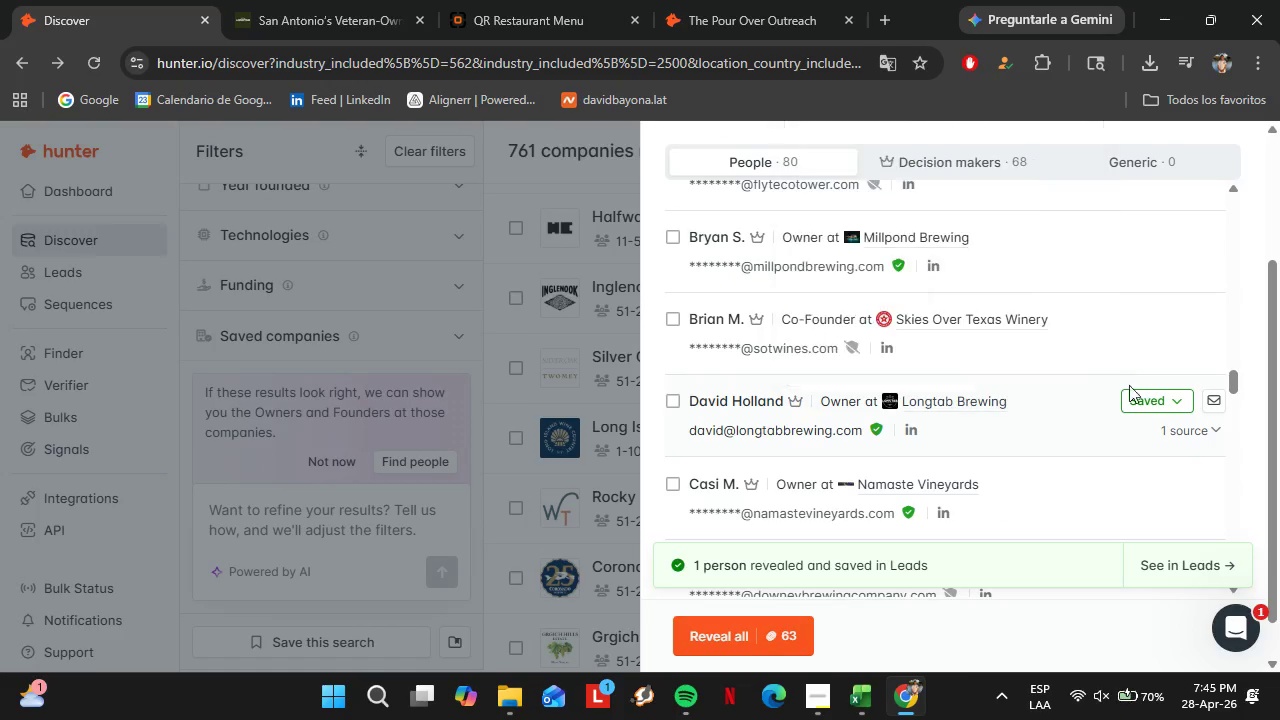 
left_click([316, 0])
 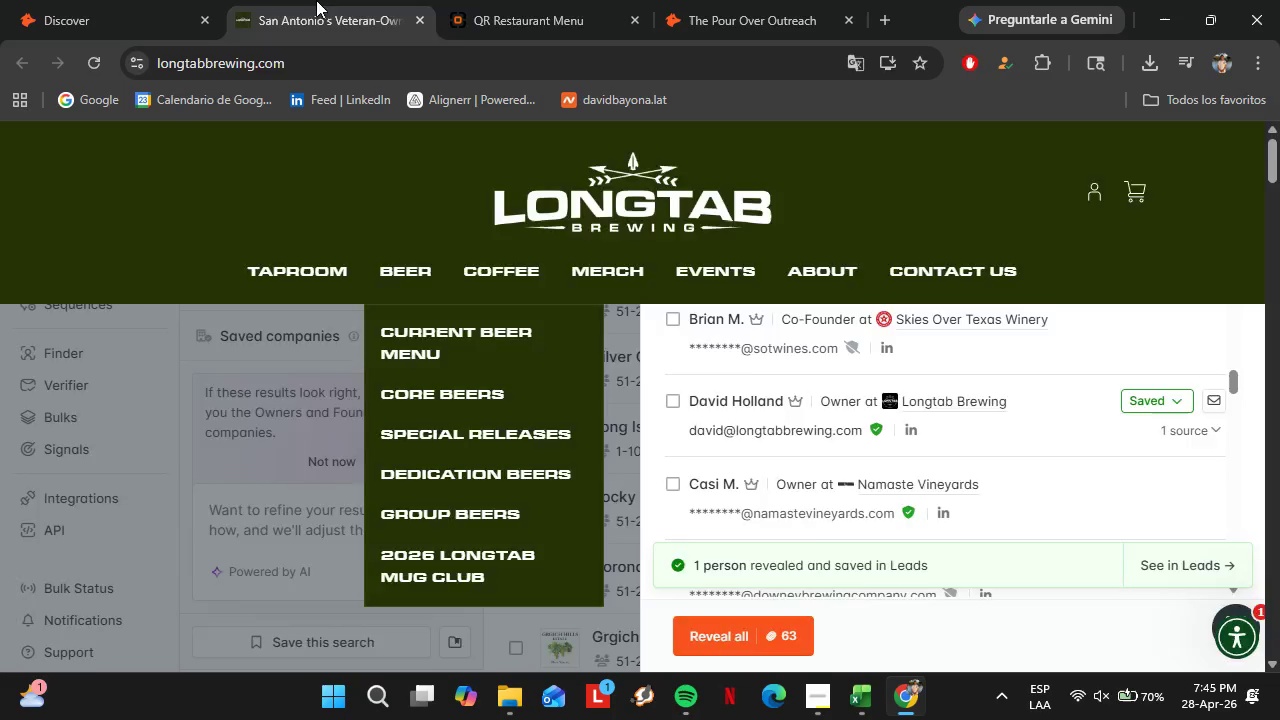 
left_click_drag(start_coordinate=[451, 0], to_coordinate=[331, 8])
 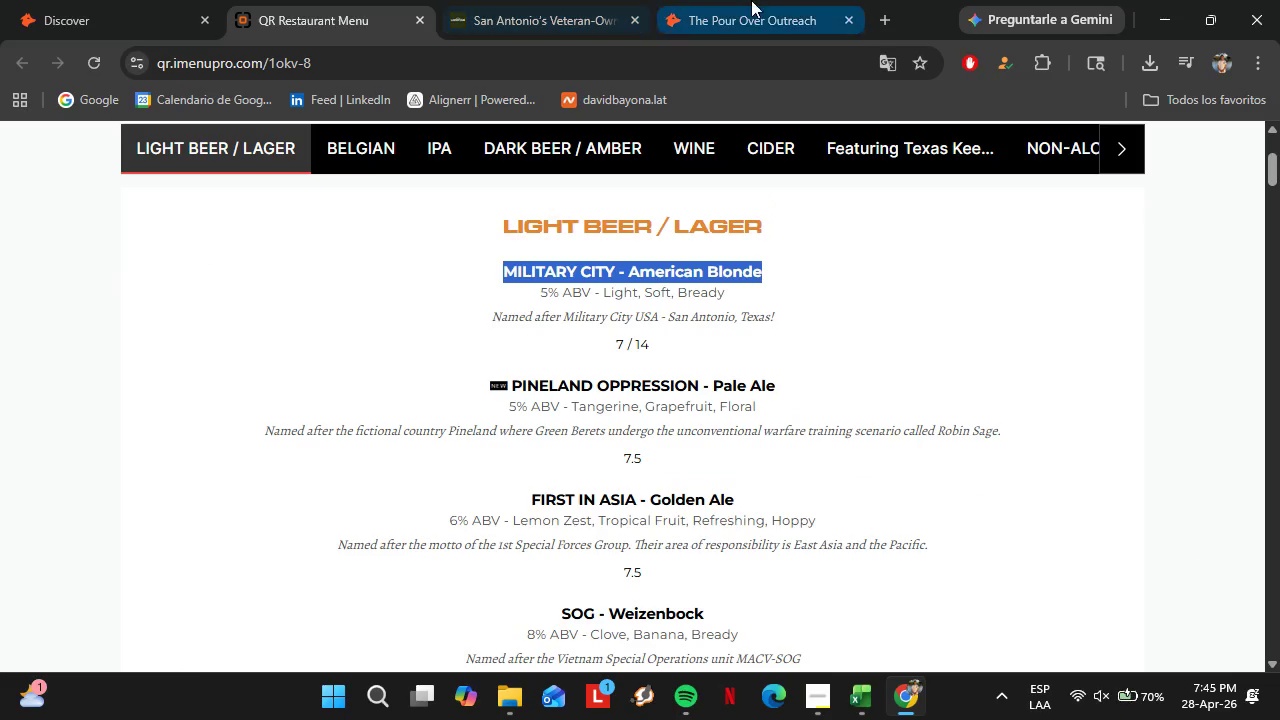 
left_click_drag(start_coordinate=[751, 0], to_coordinate=[334, 12])
 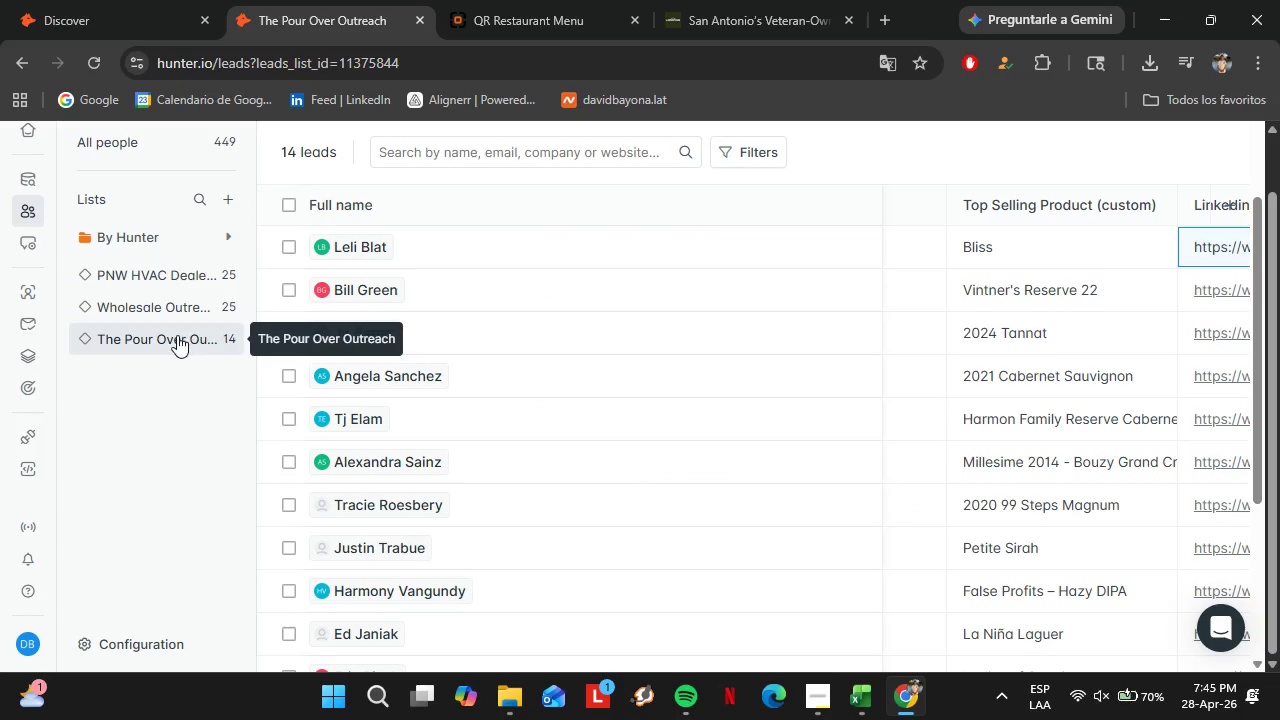 
left_click([177, 335])
 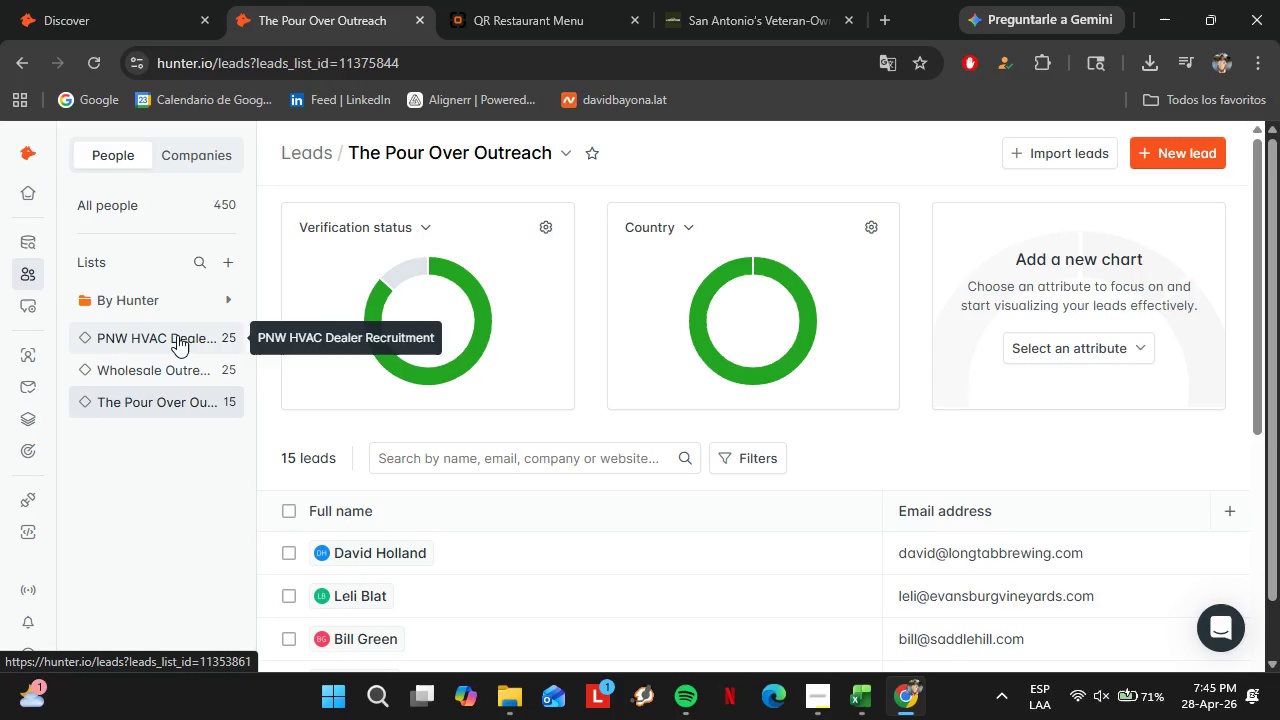 
wait(40.36)
 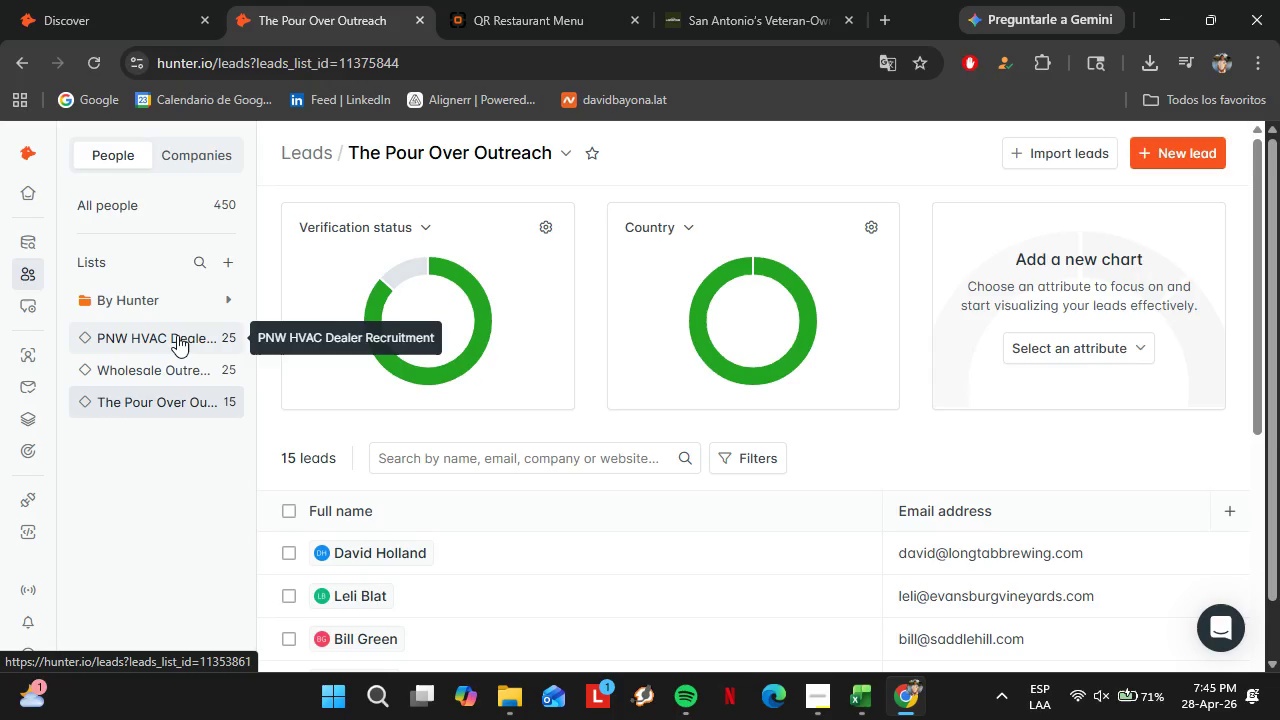 
scroll: coordinate [558, 395], scroll_direction: down, amount: 1.0
 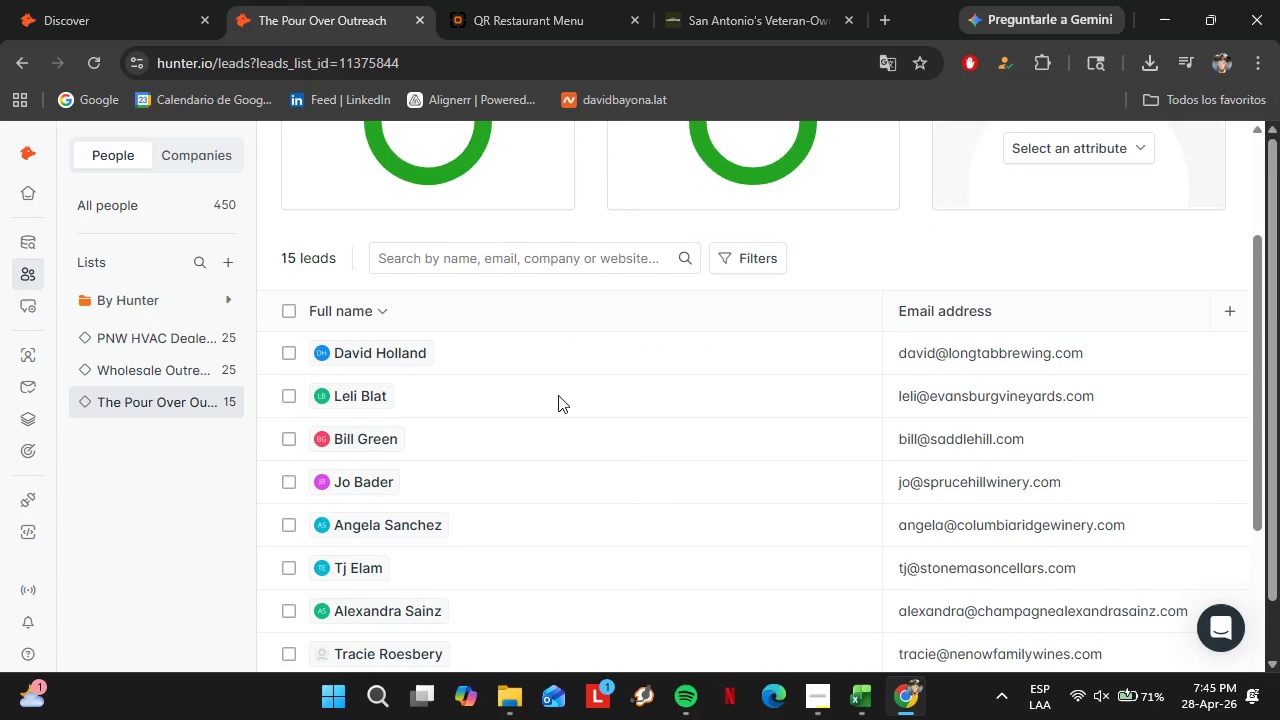 
scroll: coordinate [558, 395], scroll_direction: up, amount: 1.0
 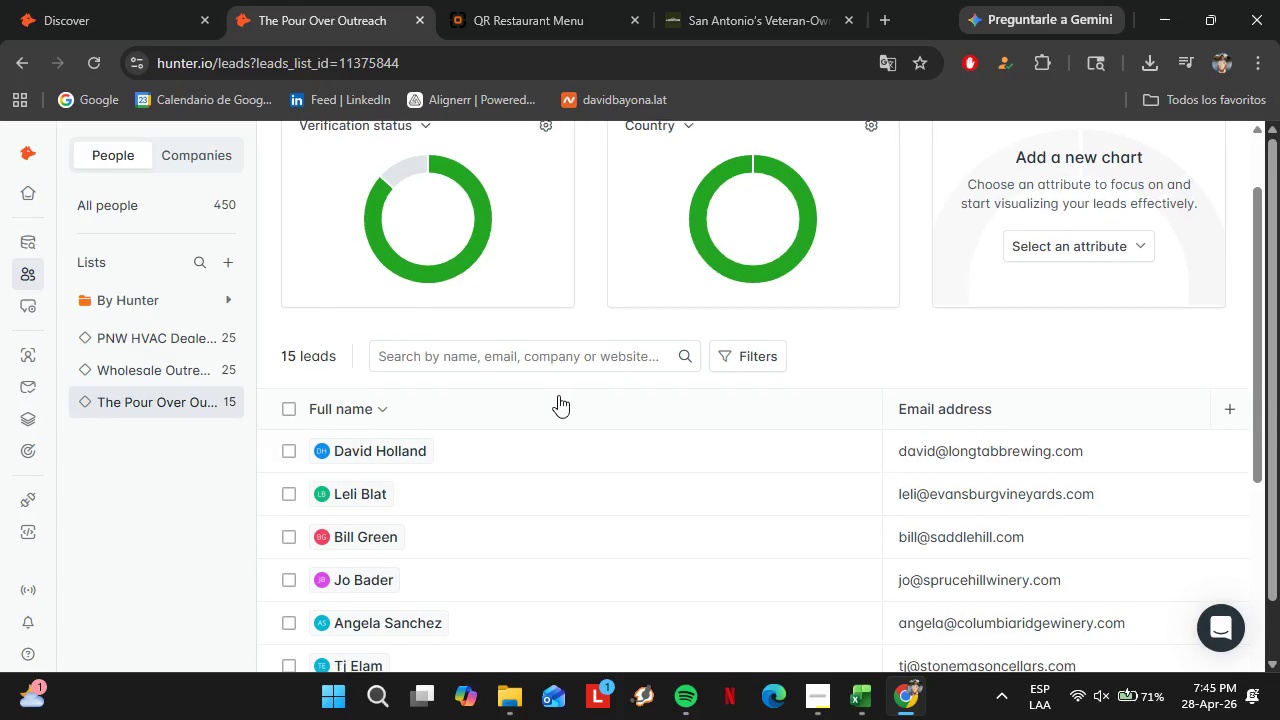 
scroll: coordinate [558, 395], scroll_direction: down, amount: 1.0
 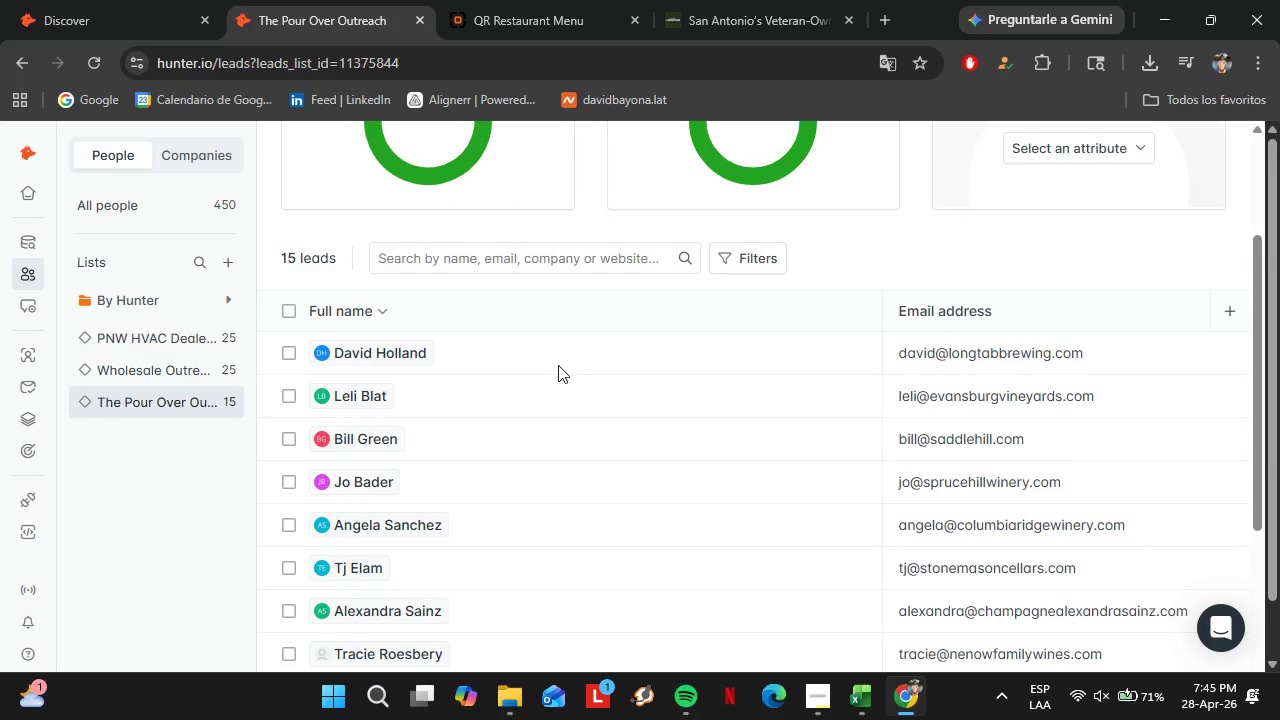 
left_click_drag(start_coordinate=[544, 595], to_coordinate=[1097, 574])
 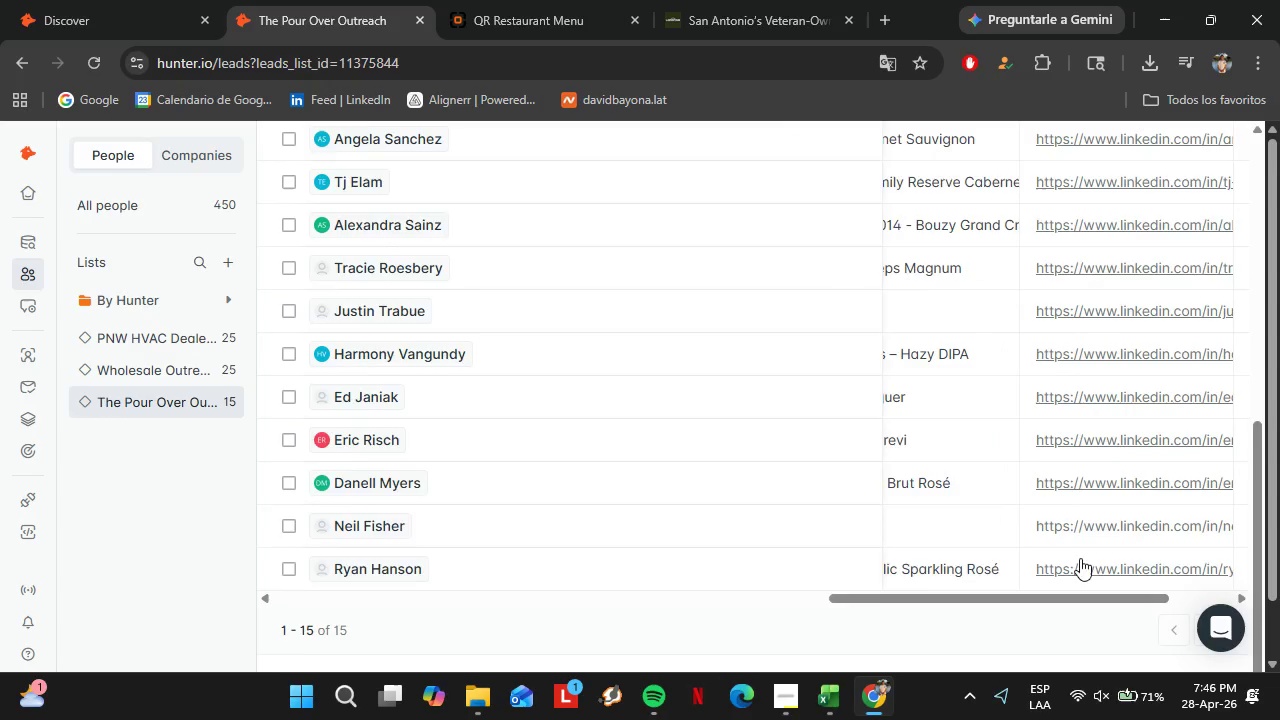 
scroll: coordinate [628, 407], scroll_direction: down, amount: 7.0
 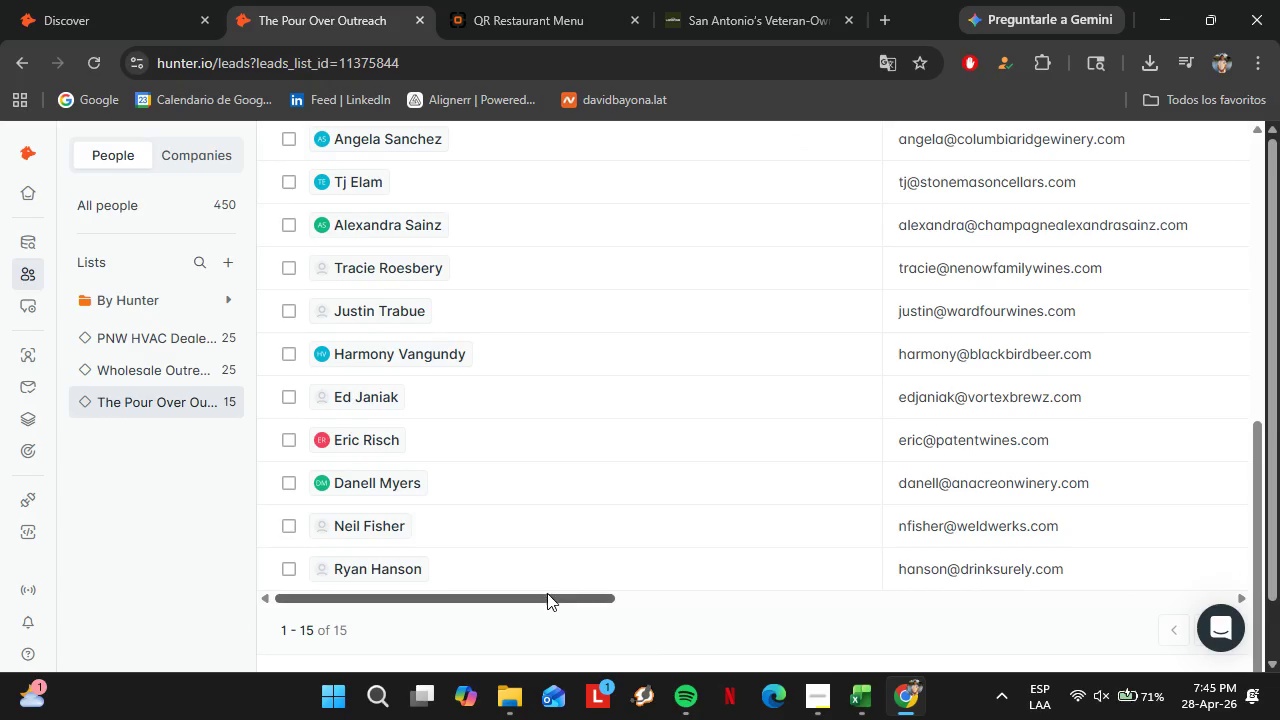 
left_click([710, 0])
 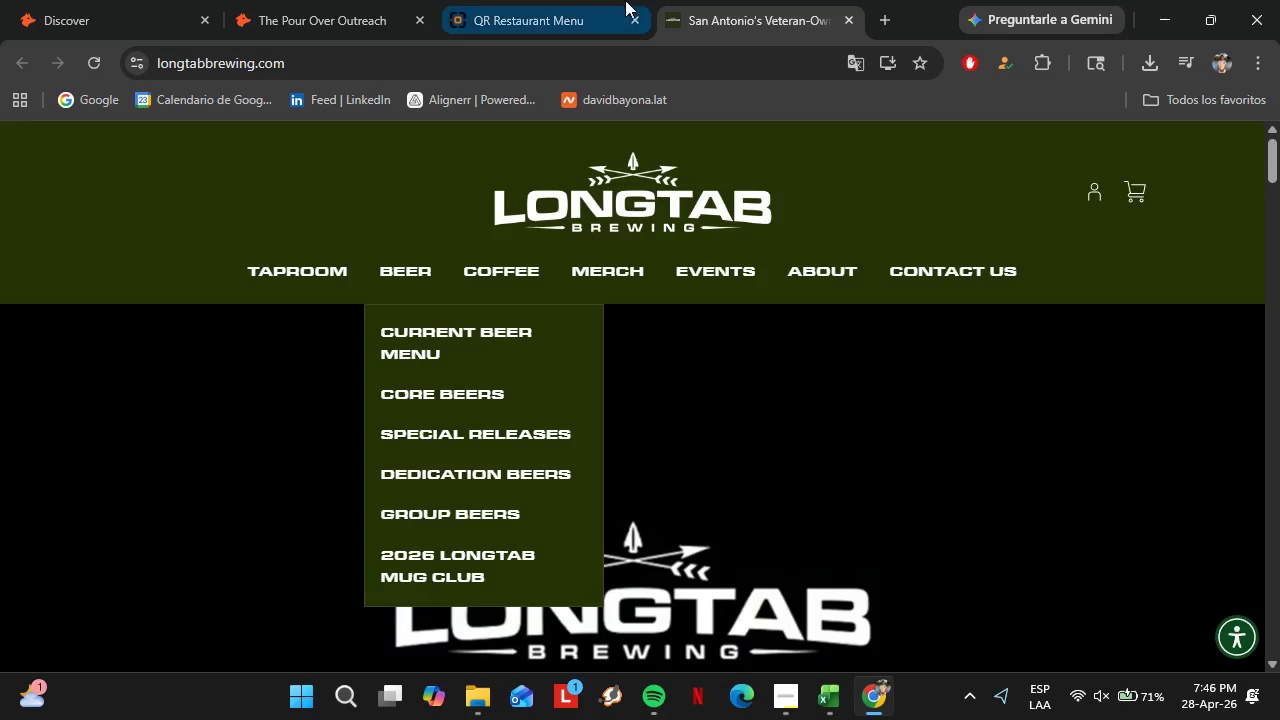 
scroll: coordinate [930, 510], scroll_direction: up, amount: 4.0
 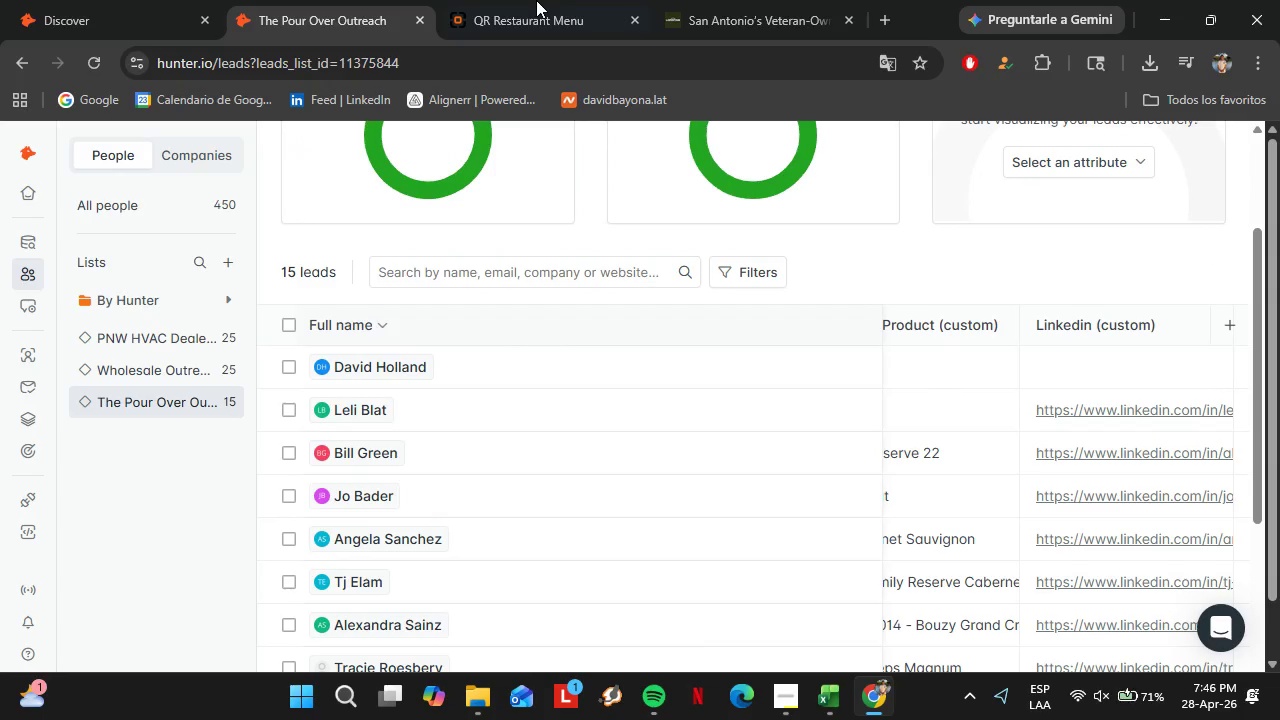 
left_click([564, 0])
 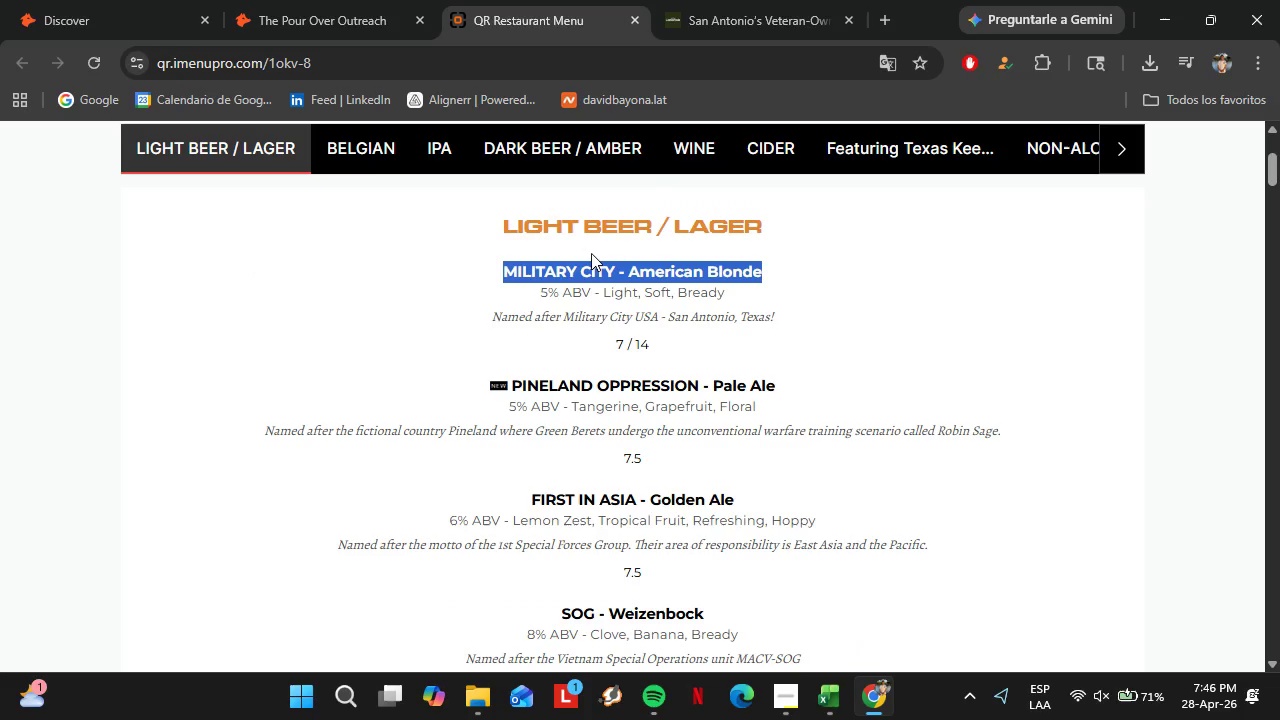 
key(Control+ControlLeft)
 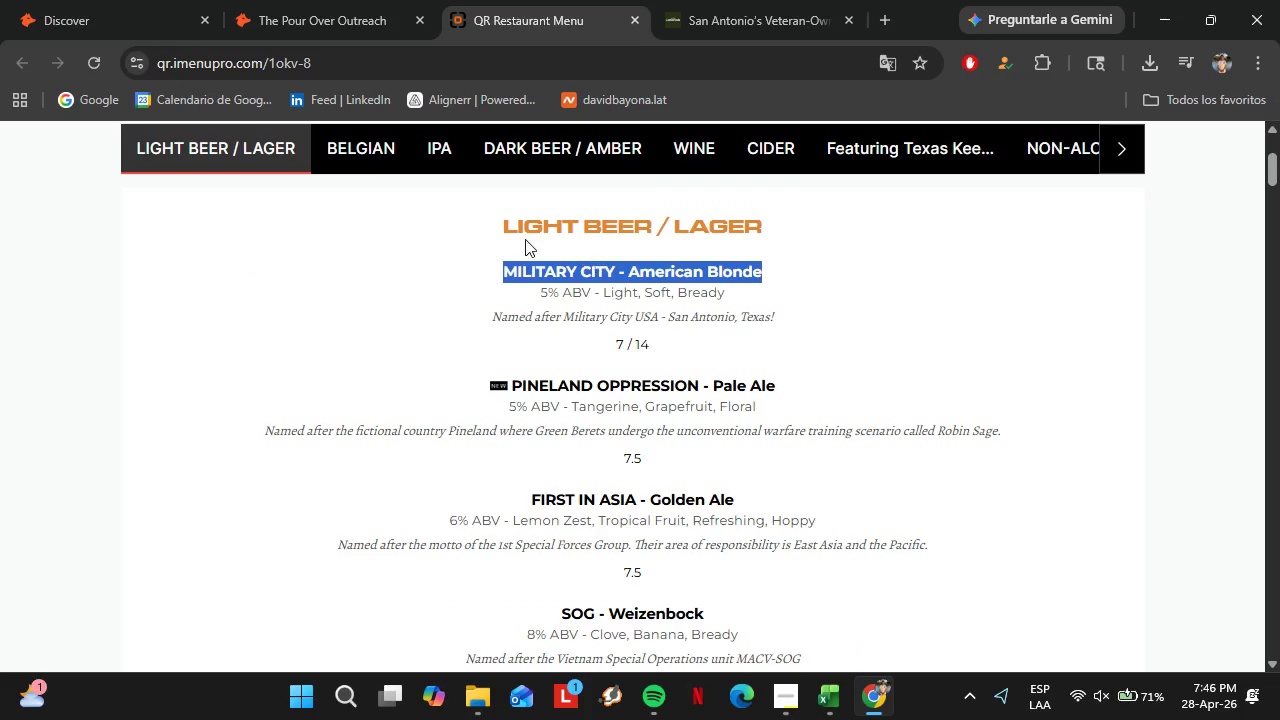 
key(Control+C)
 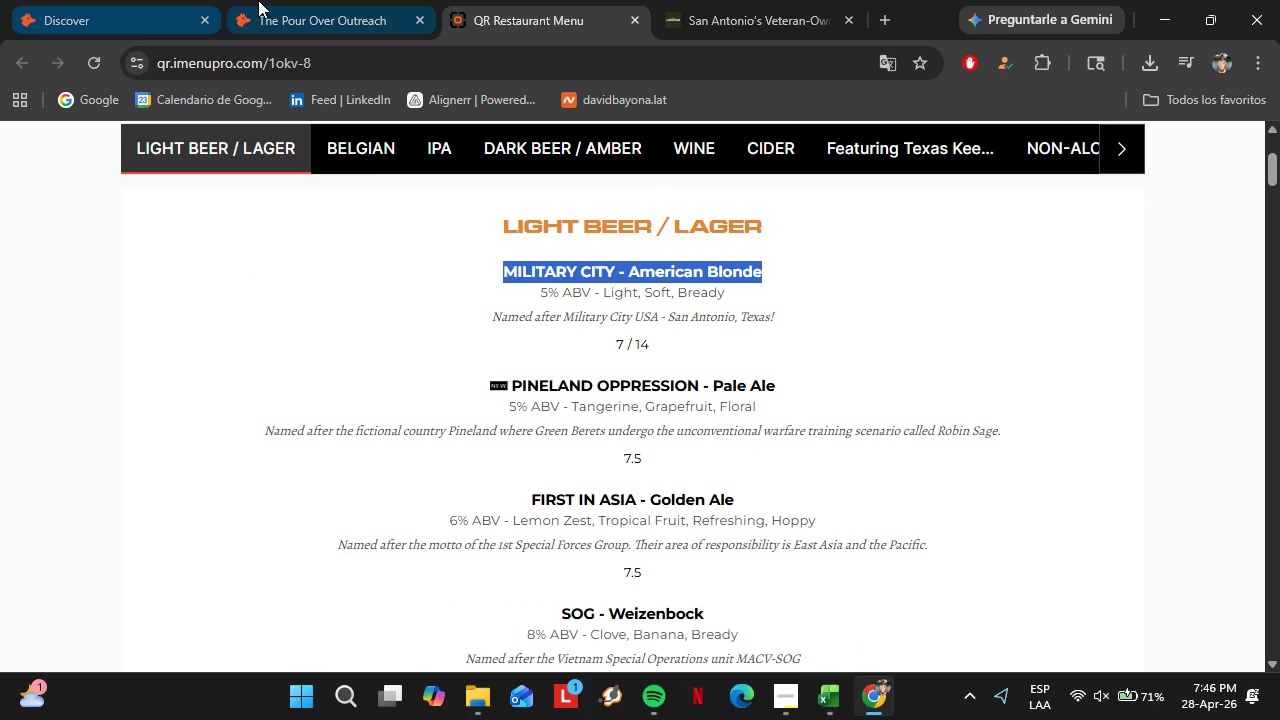 
left_click([258, 0])
 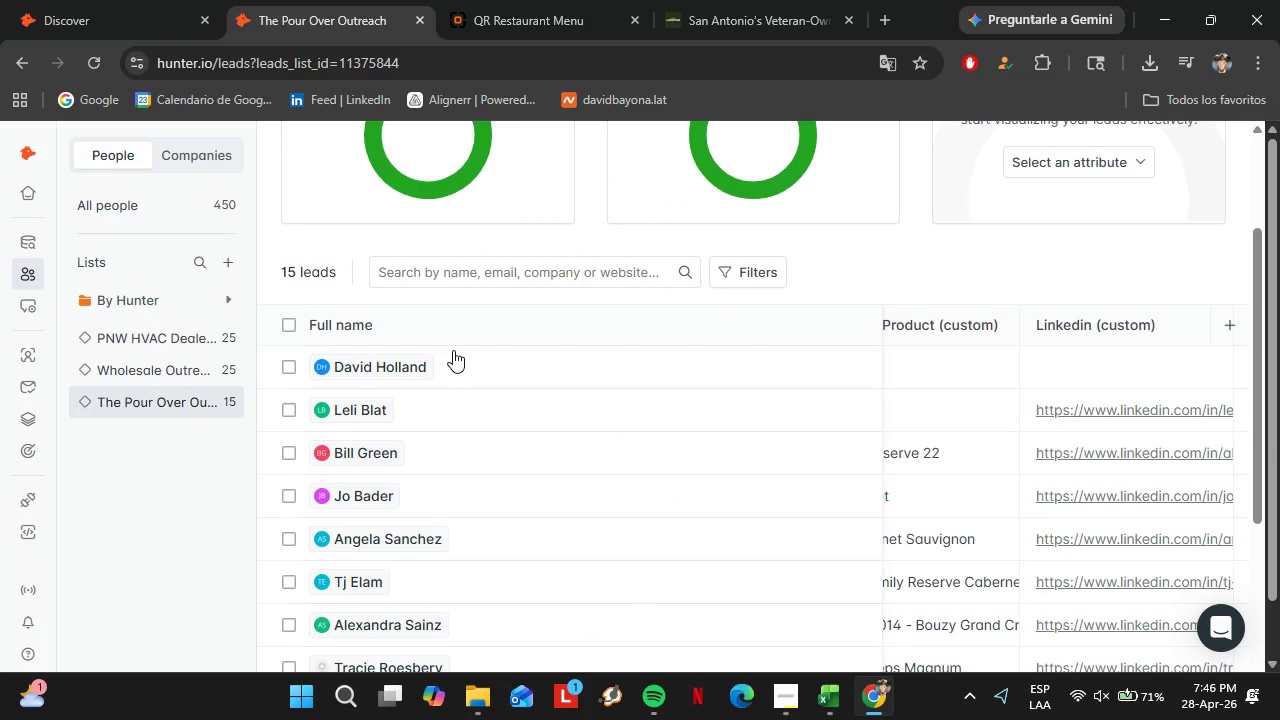 
left_click([937, 359])
 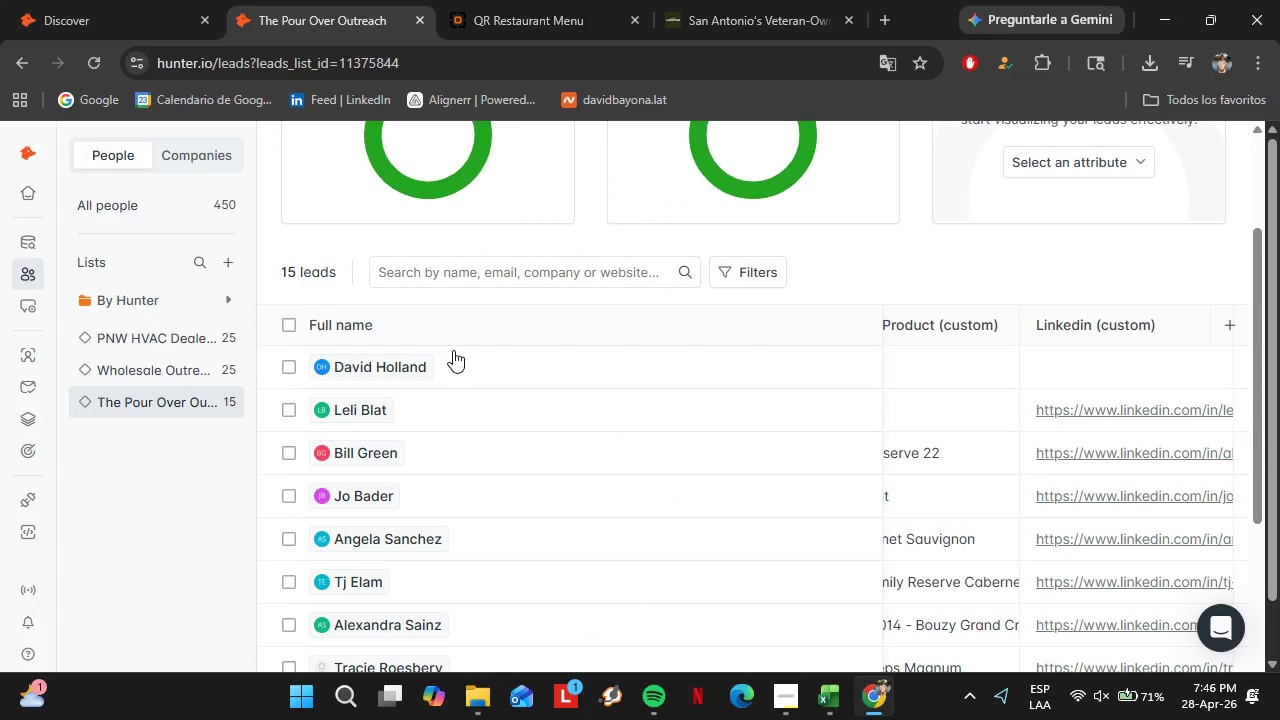 
double_click([937, 359])
 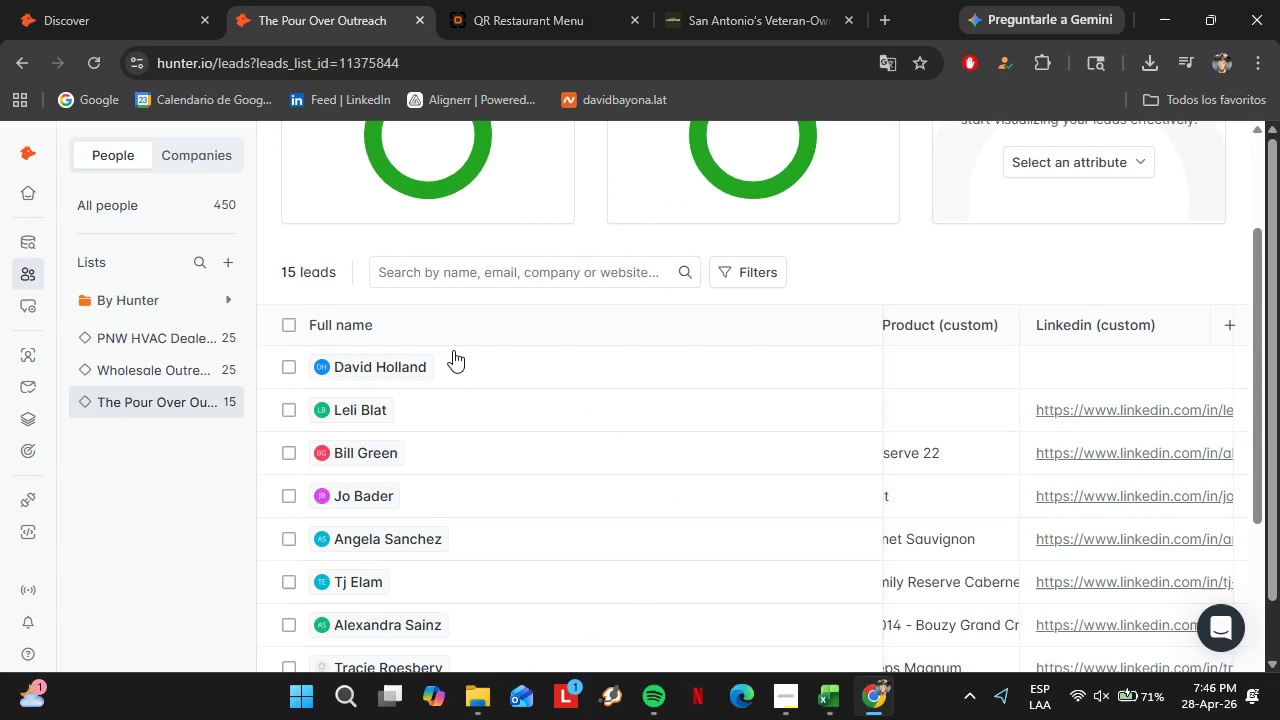 
triple_click([937, 359])
 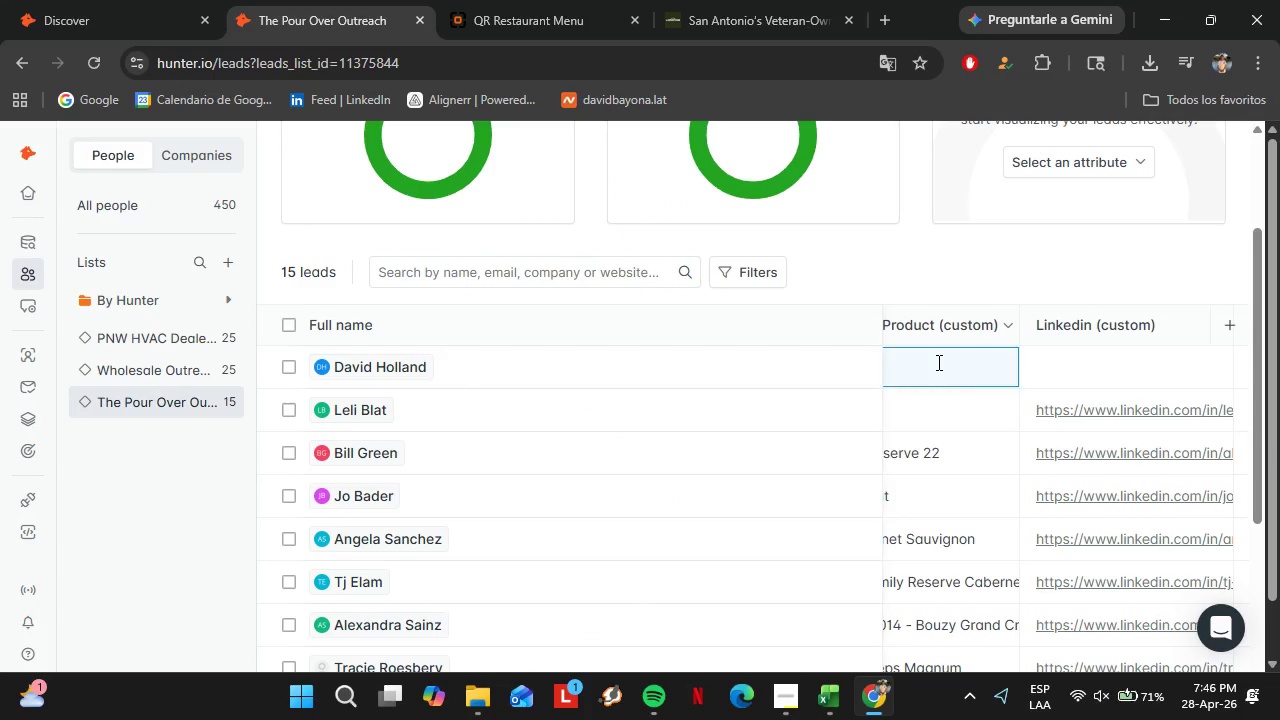 
key(Control+V)
 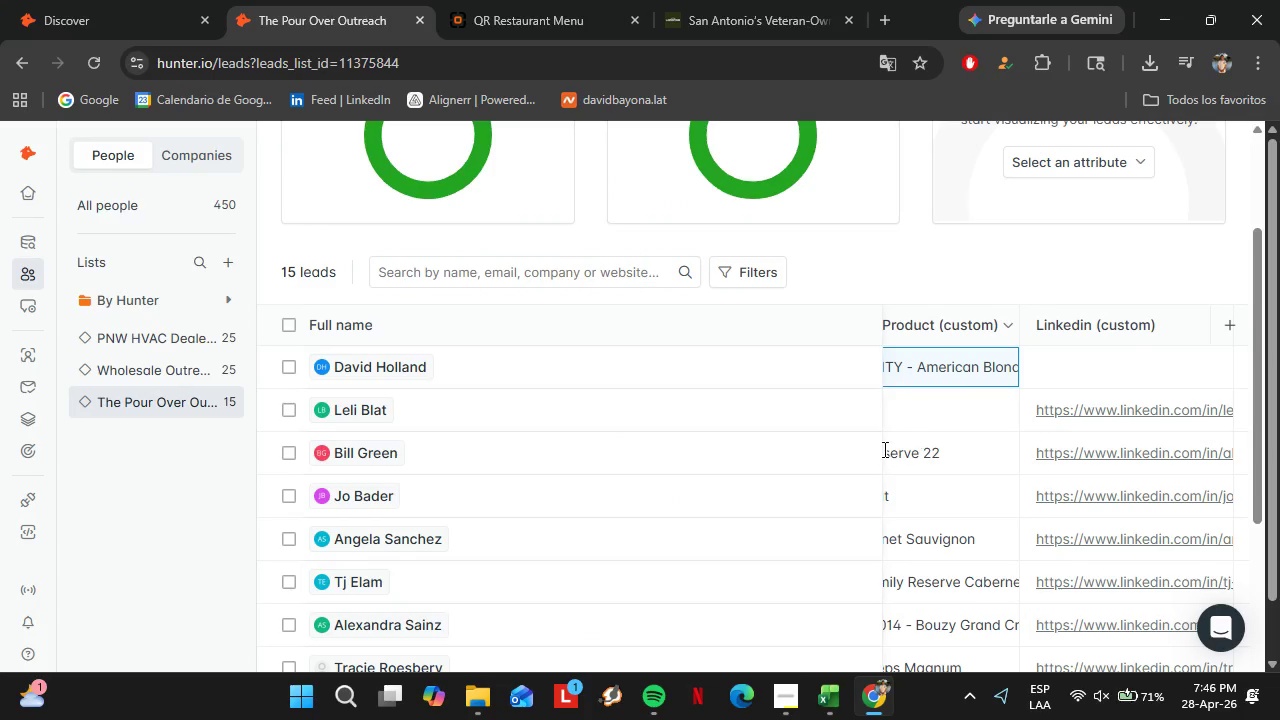 
left_click([1102, 269])
 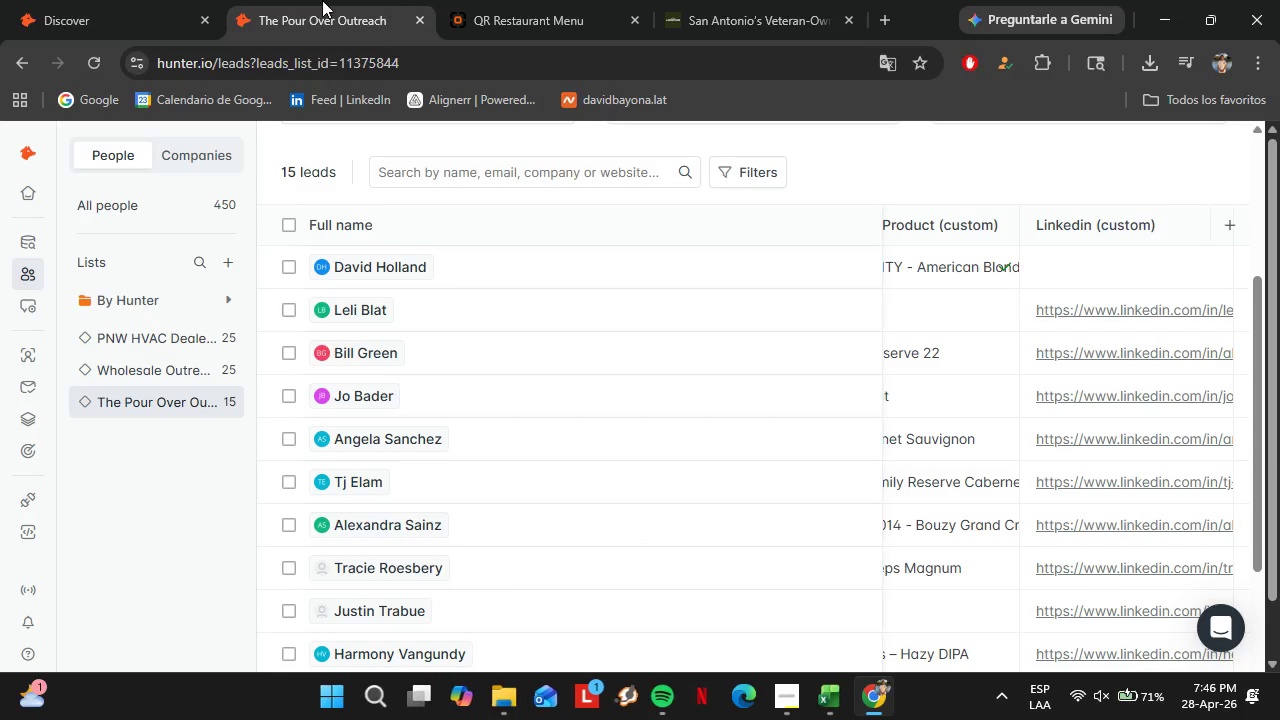 
scroll: coordinate [882, 451], scroll_direction: down, amount: 1.0
 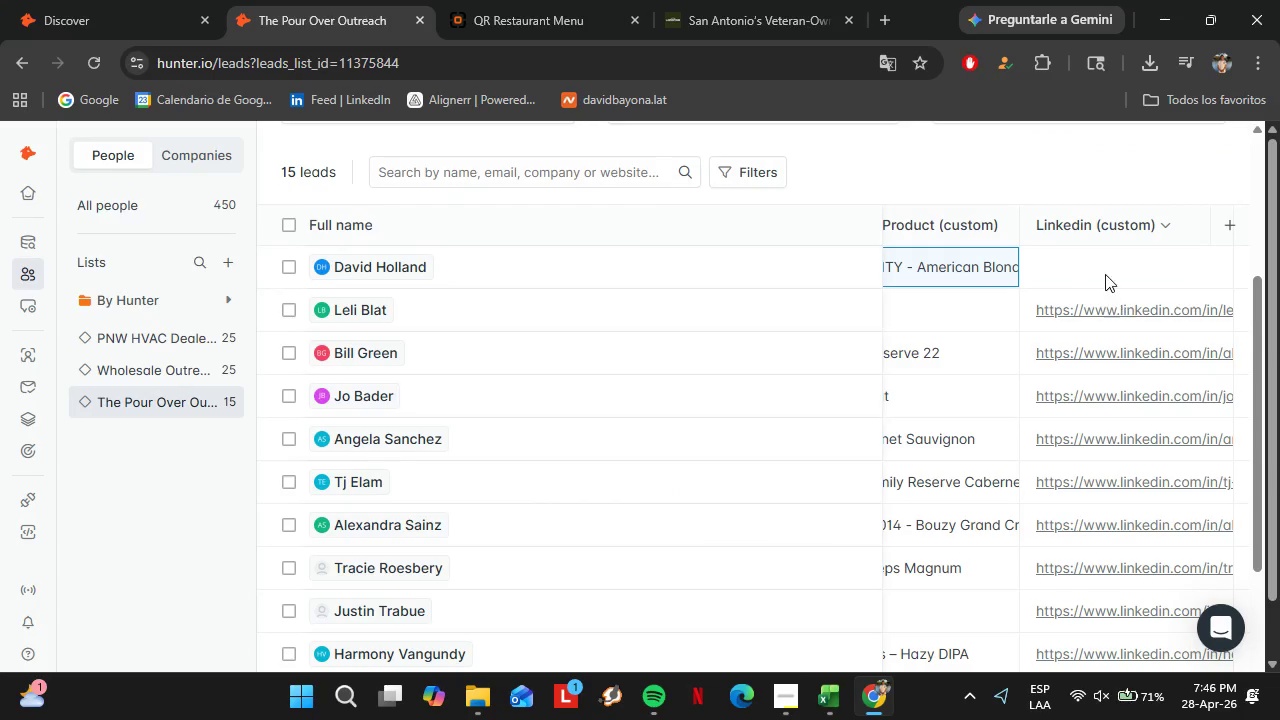 
left_click([153, 0])
 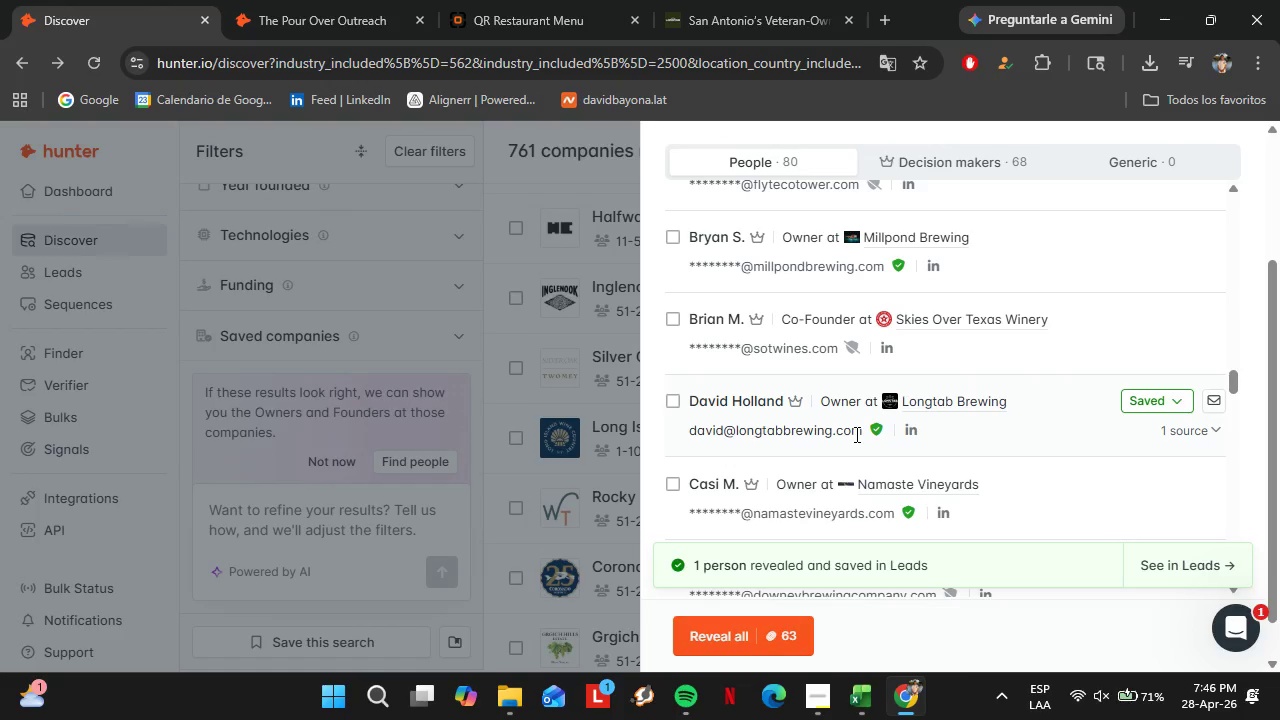 
scroll: coordinate [855, 434], scroll_direction: up, amount: 1.0
 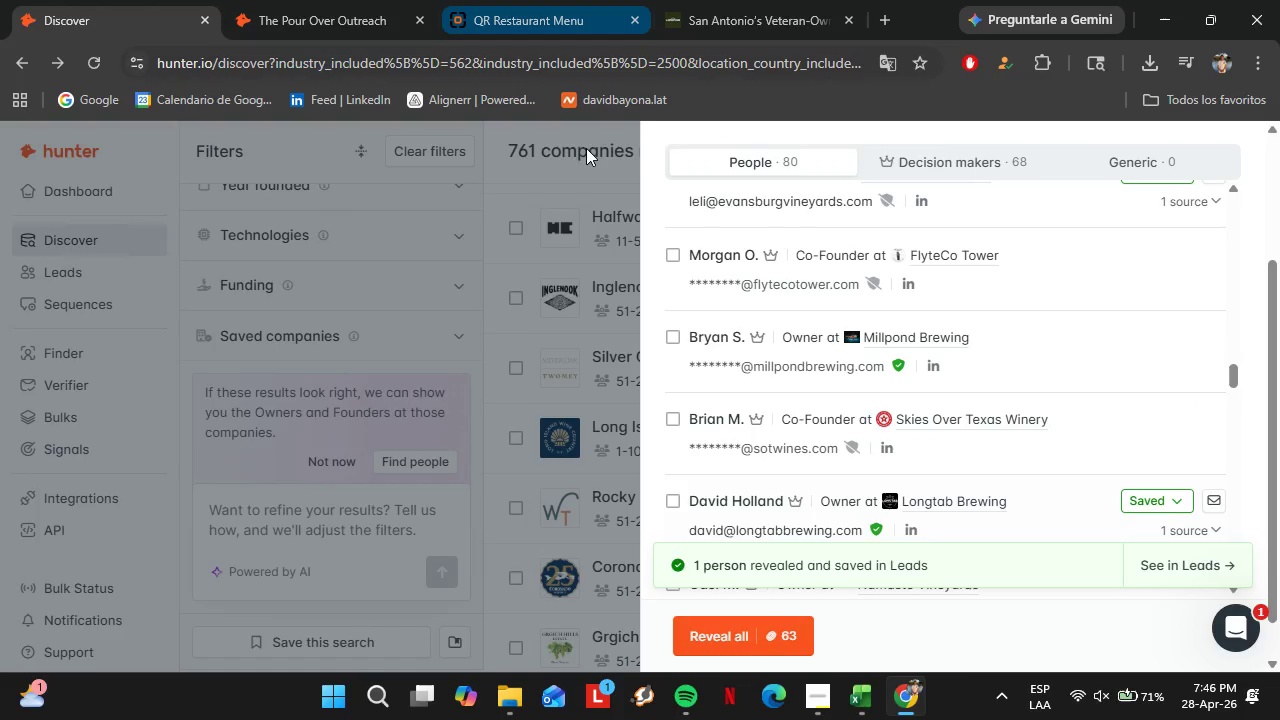 
right_click([911, 429])
 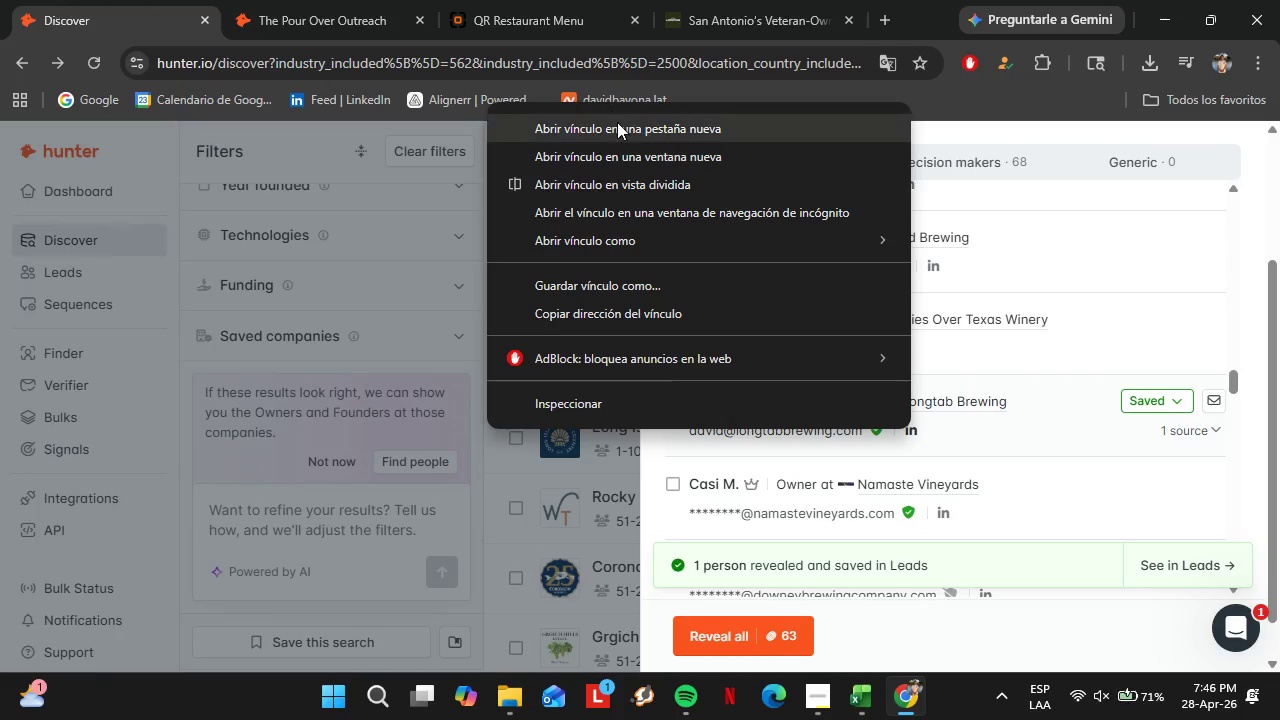 
scroll: coordinate [860, 377], scroll_direction: down, amount: 1.0
 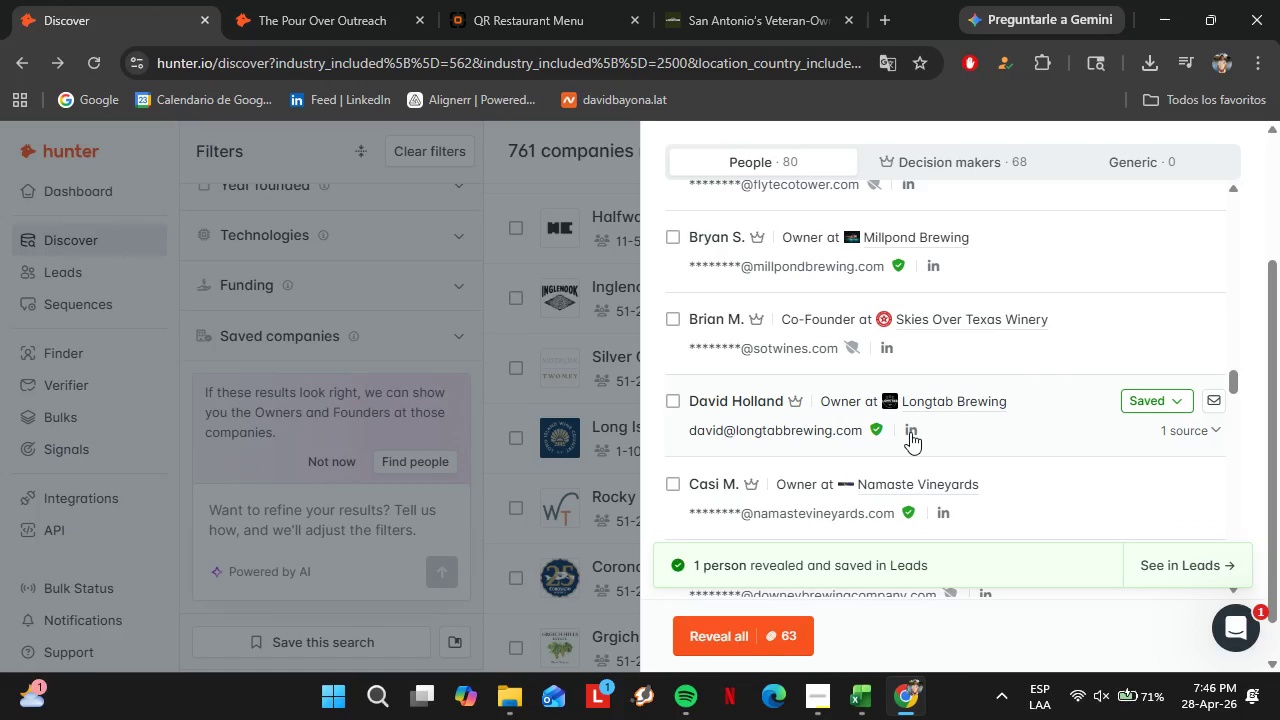 
left_click([618, 122])
 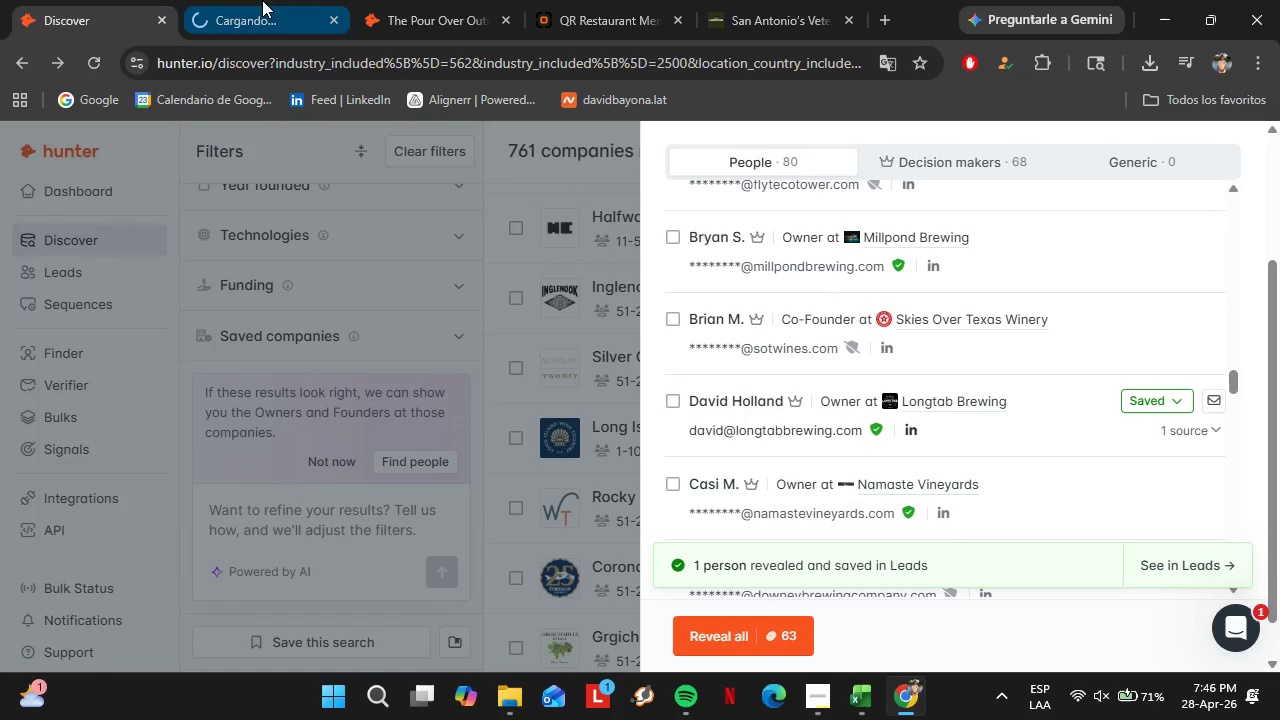 
left_click_drag(start_coordinate=[262, 0], to_coordinate=[567, 0])
 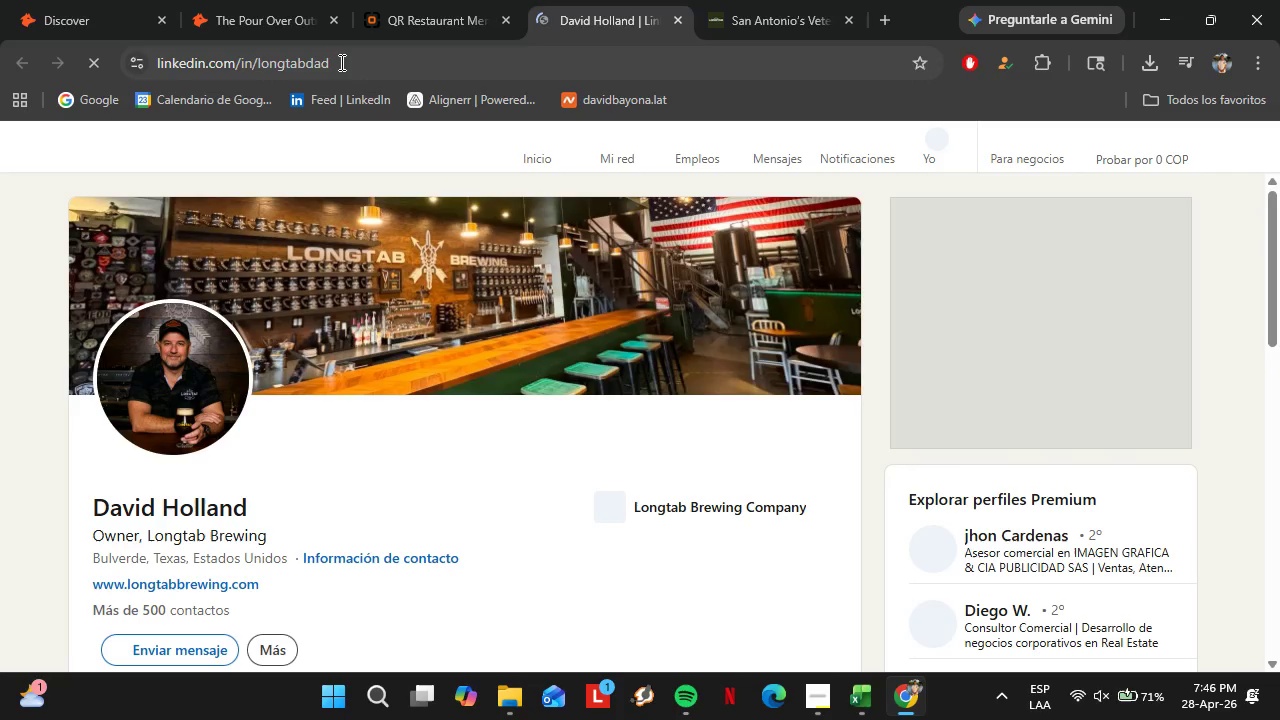 
left_click([334, 58])
 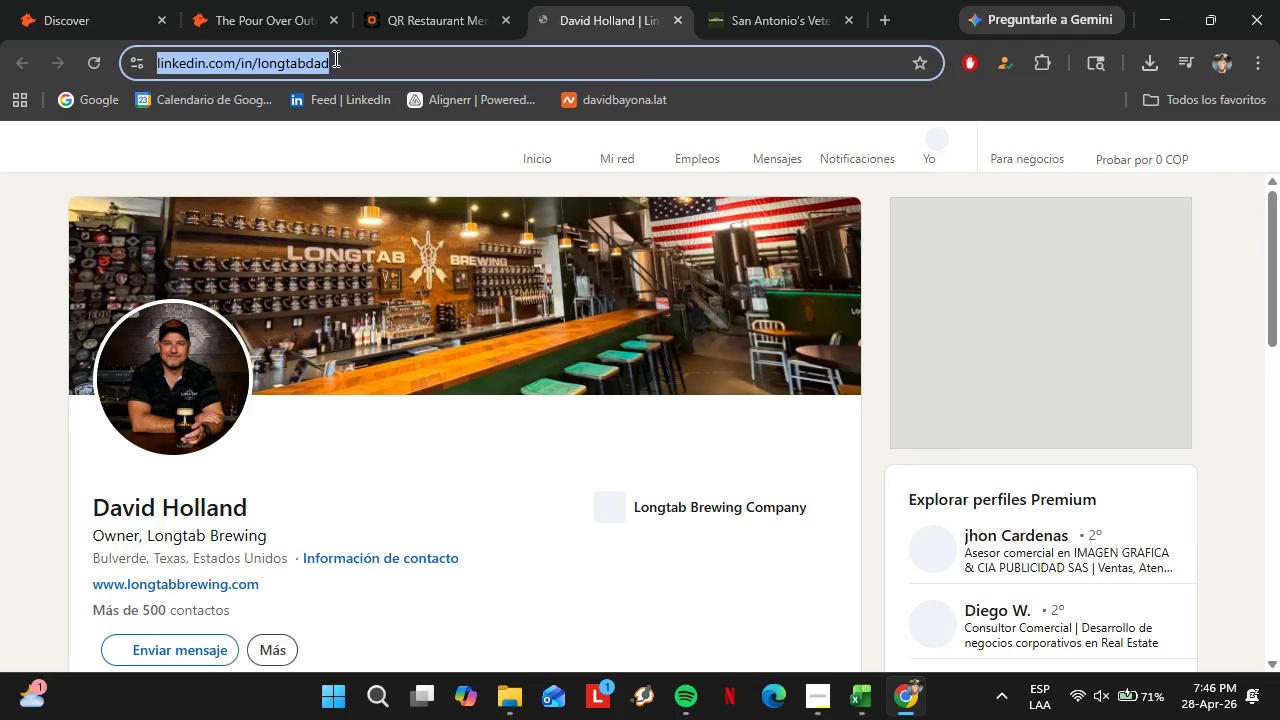 
key(Control+C)
 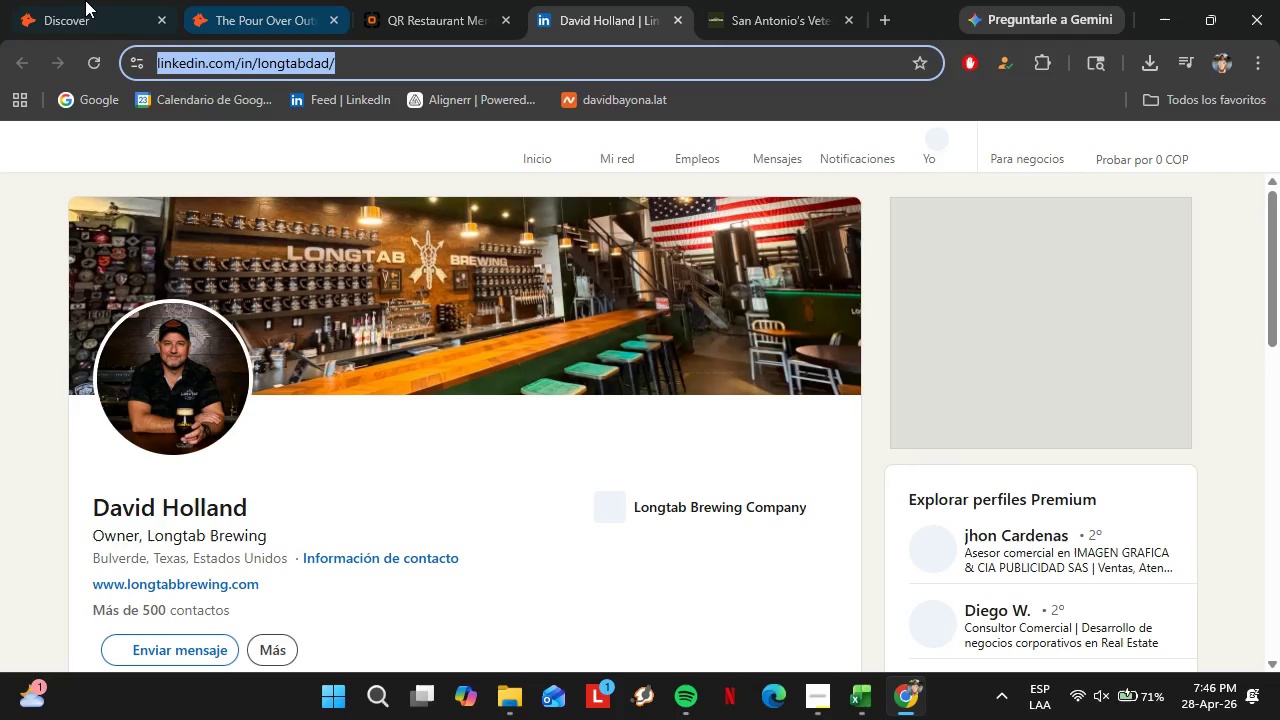 
left_click([81, 0])
 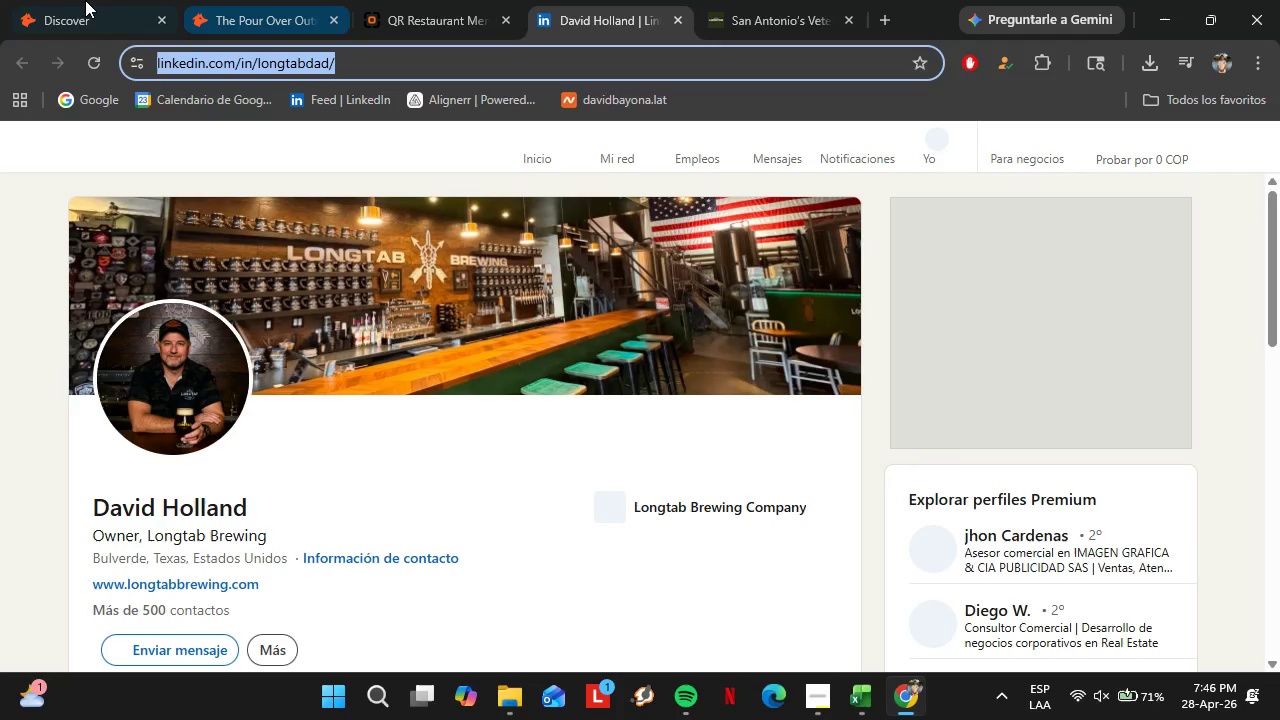 
mouse_move([311, 63])
 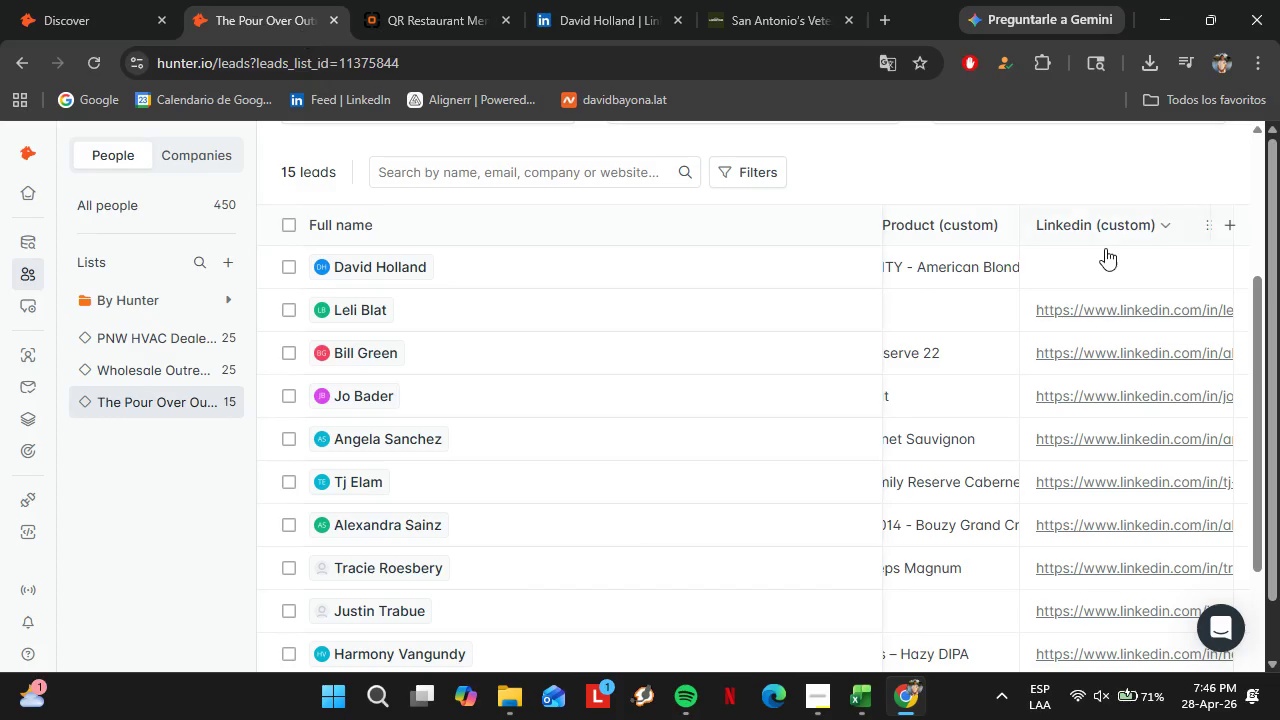 
double_click([1103, 260])
 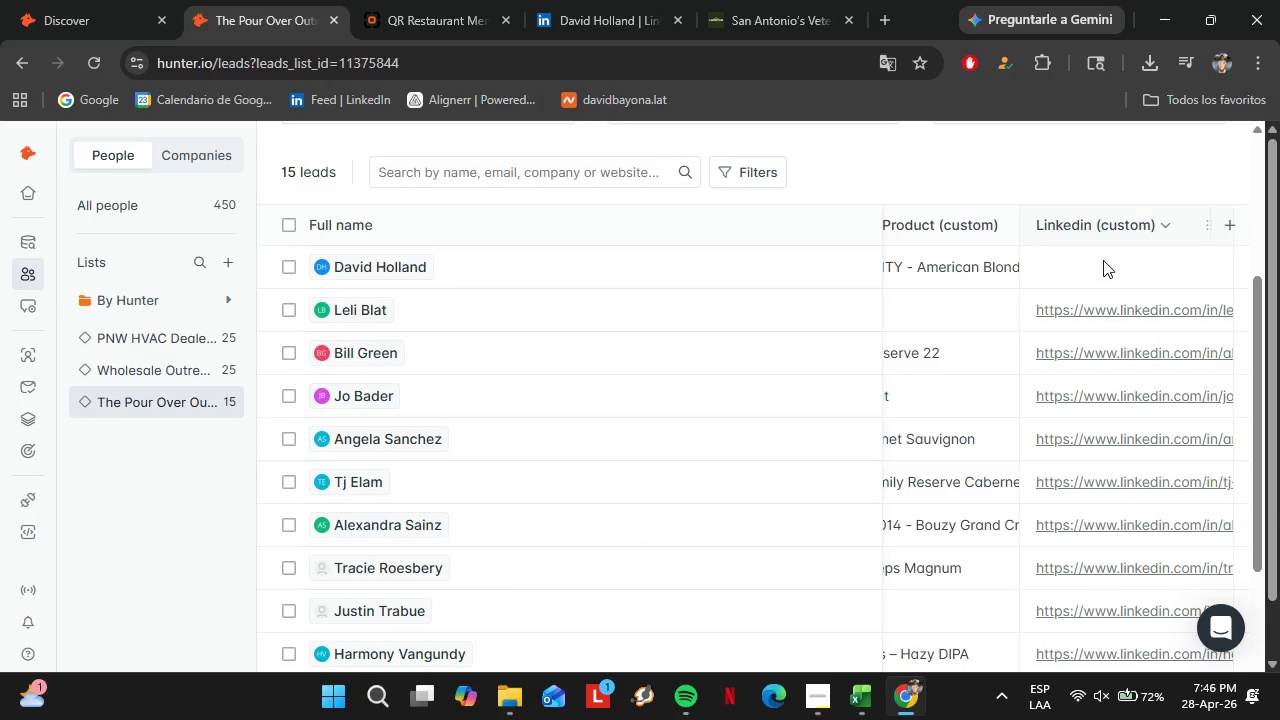 
triple_click([1103, 260])
 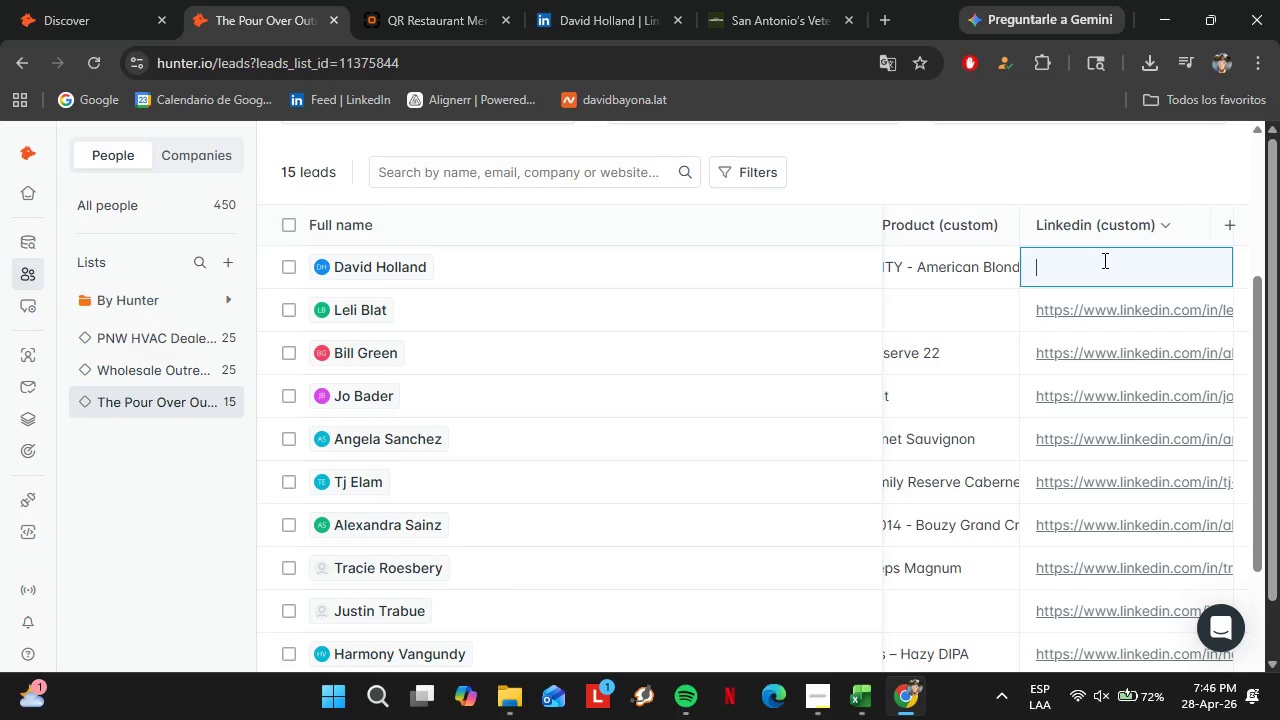 
key(Control+V)
 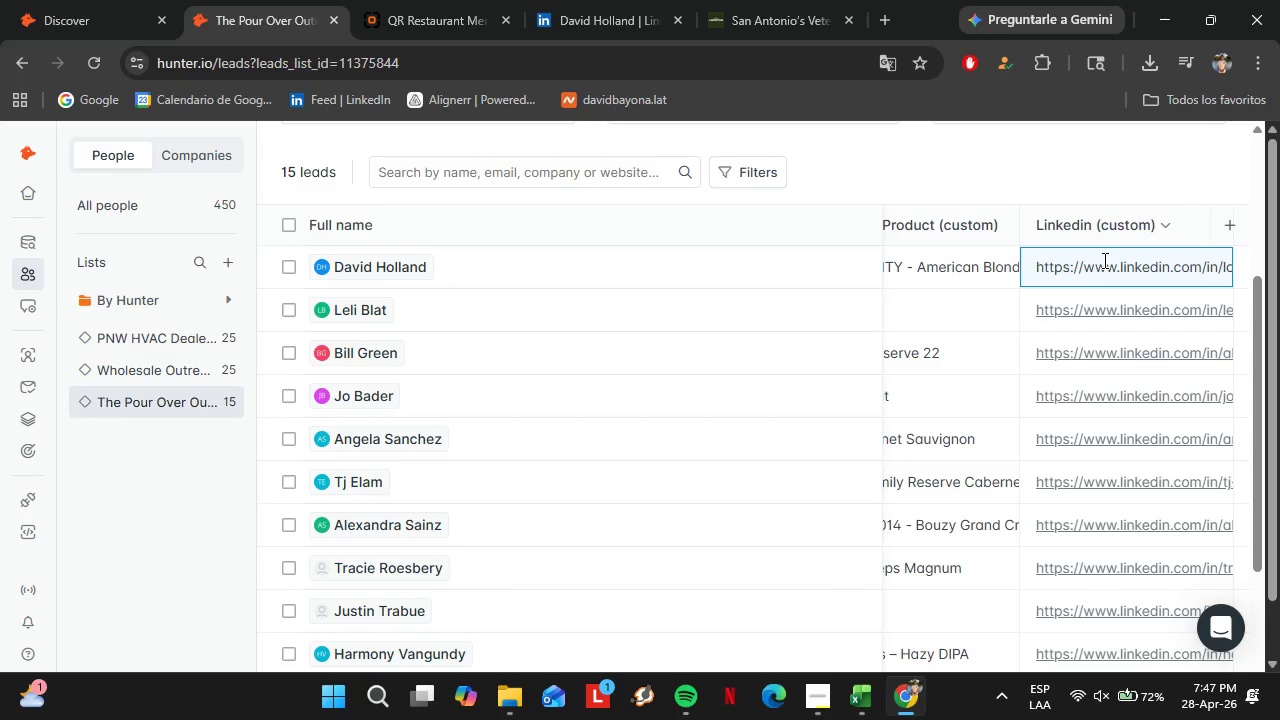 
wait(64.47)
 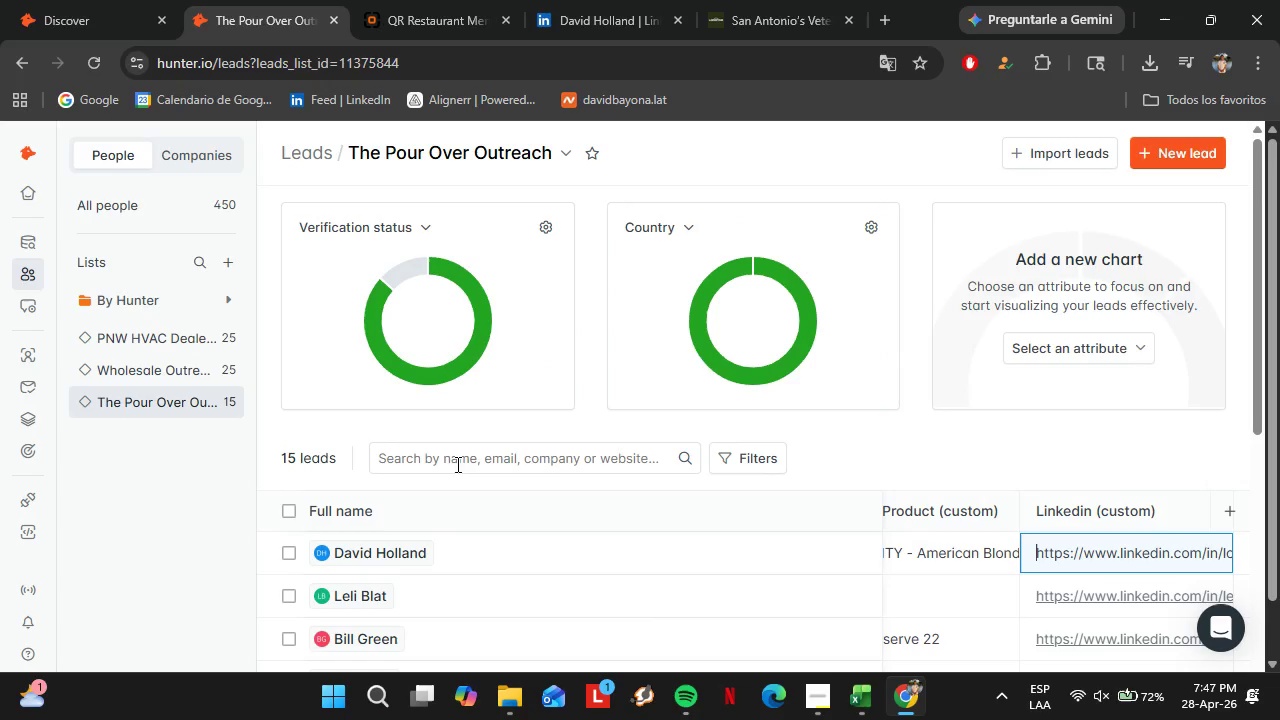 
left_click([93, 0])
 